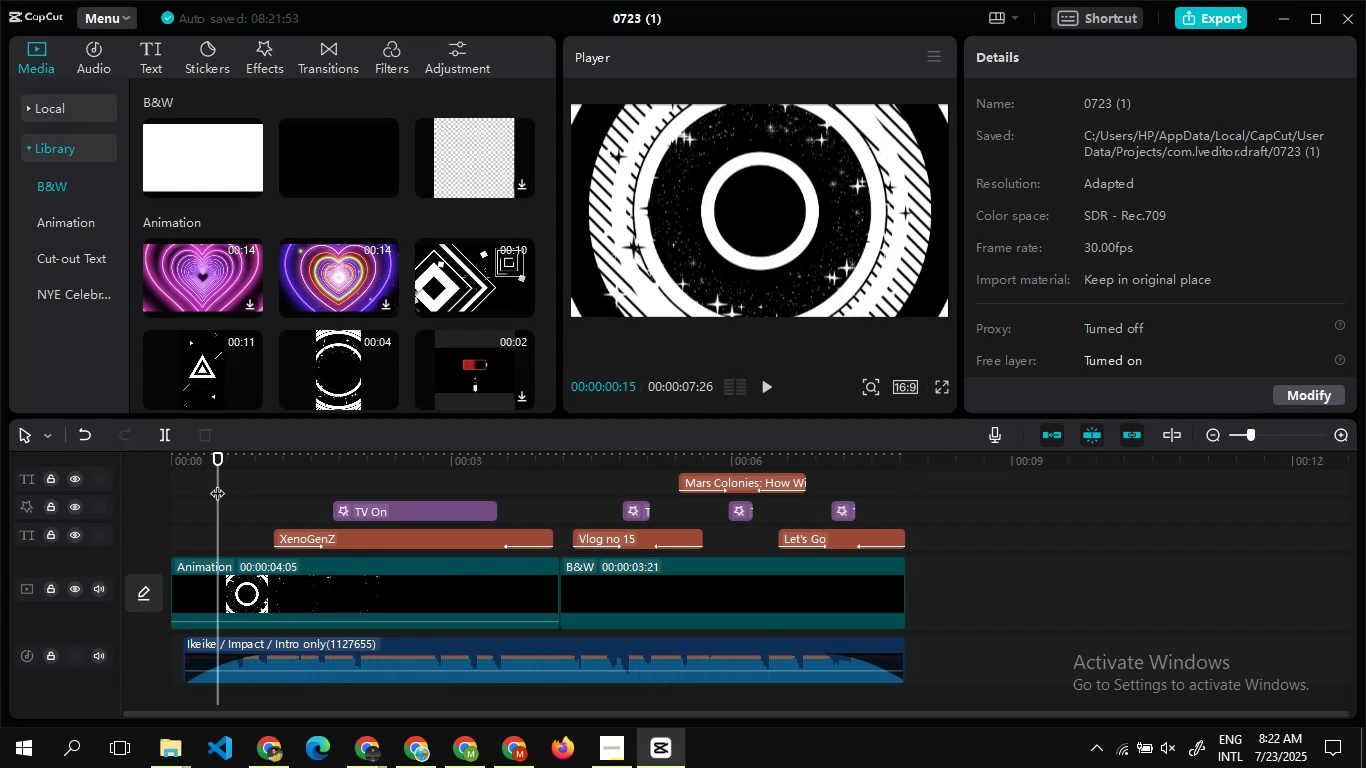 
key(Mute)
 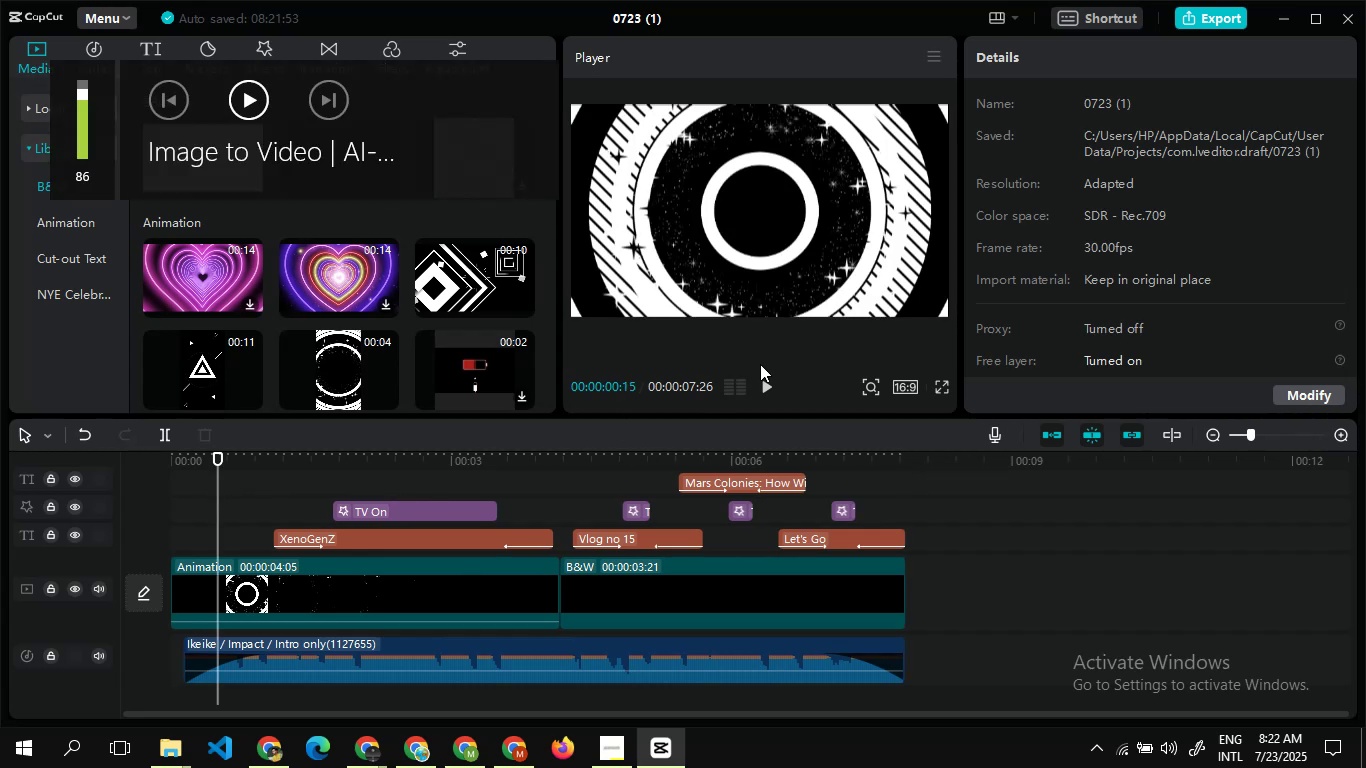 
left_click([768, 382])
 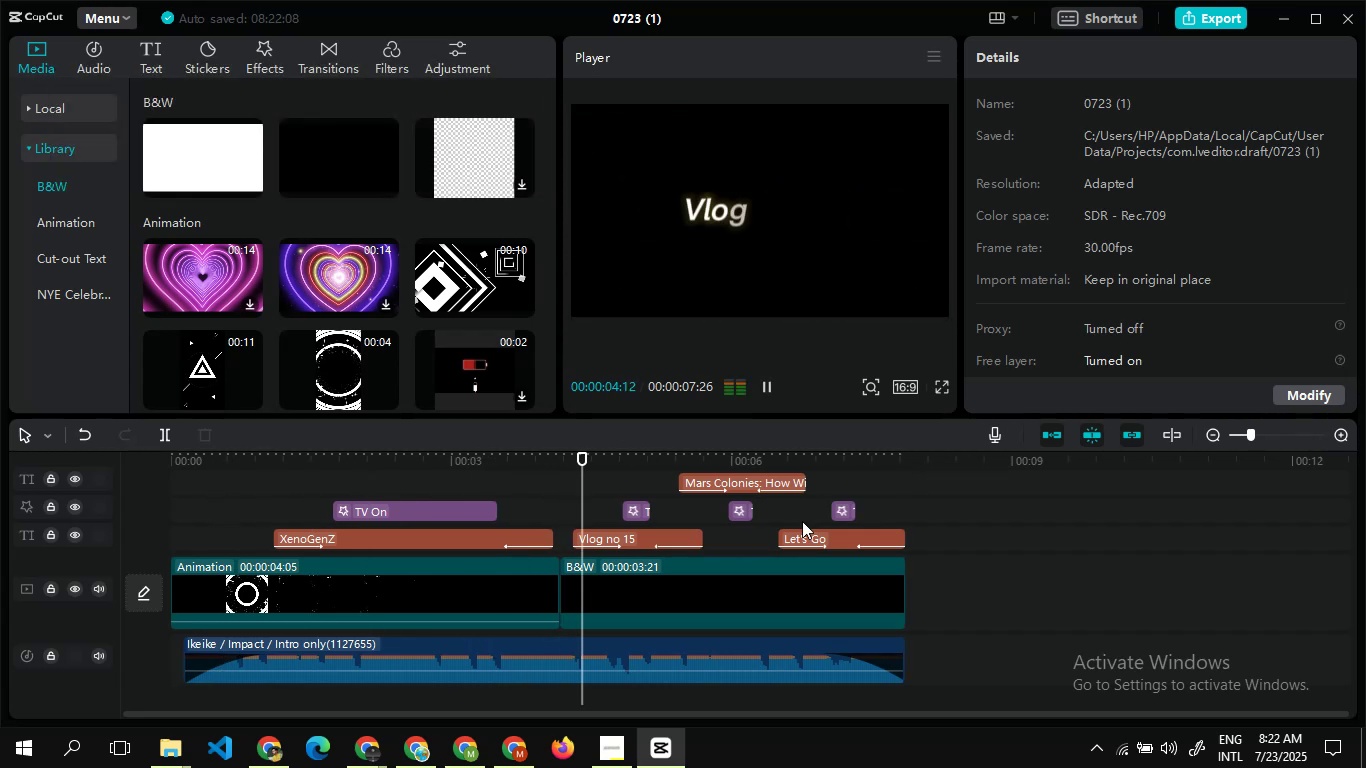 
wait(5.41)
 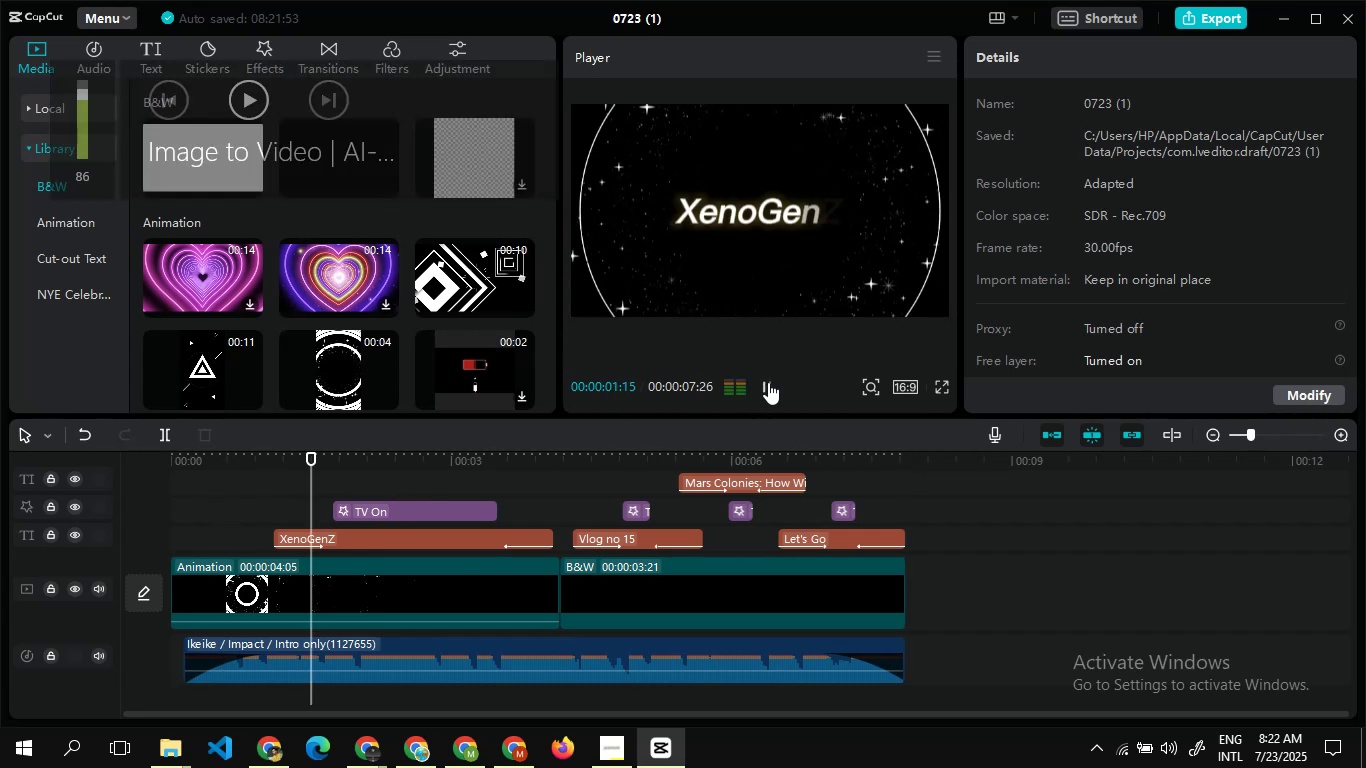 
left_click([692, 639])
 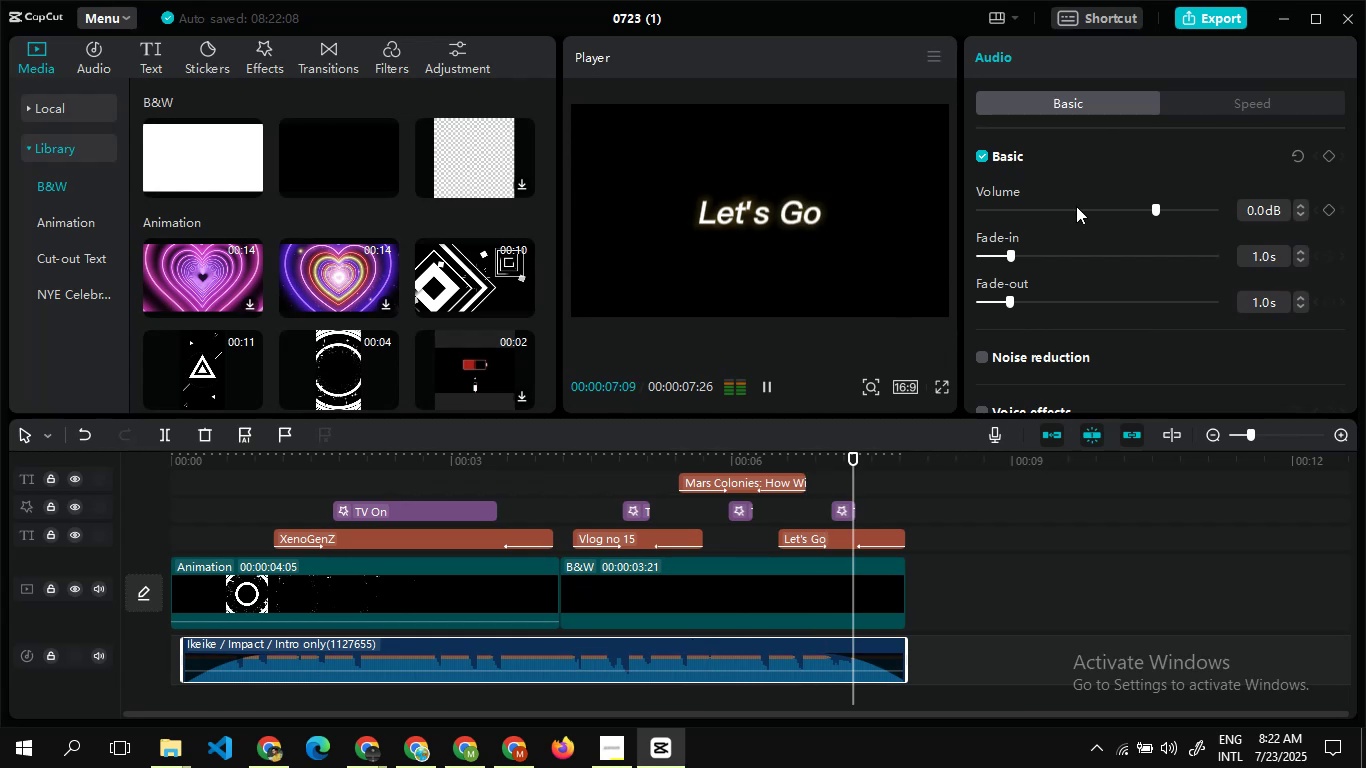 
double_click([1076, 206])
 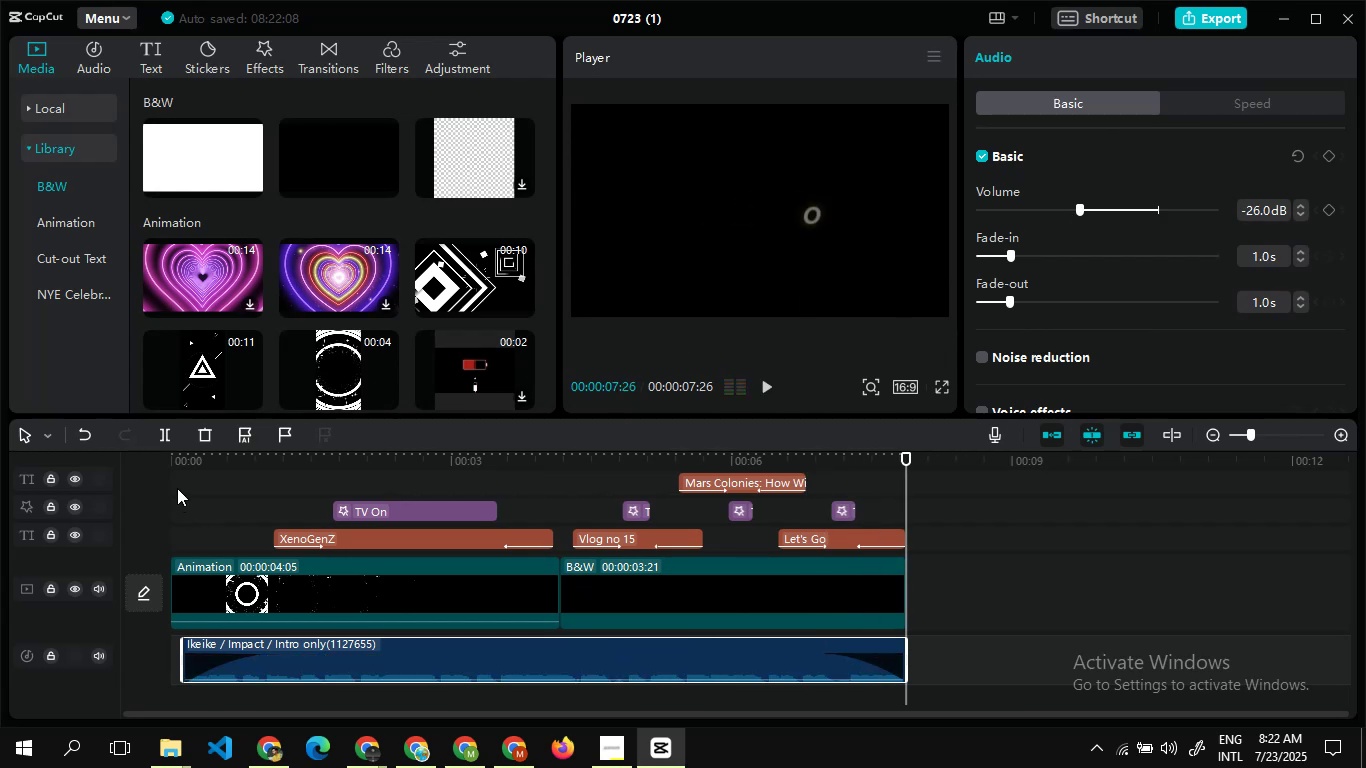 
double_click([177, 488])
 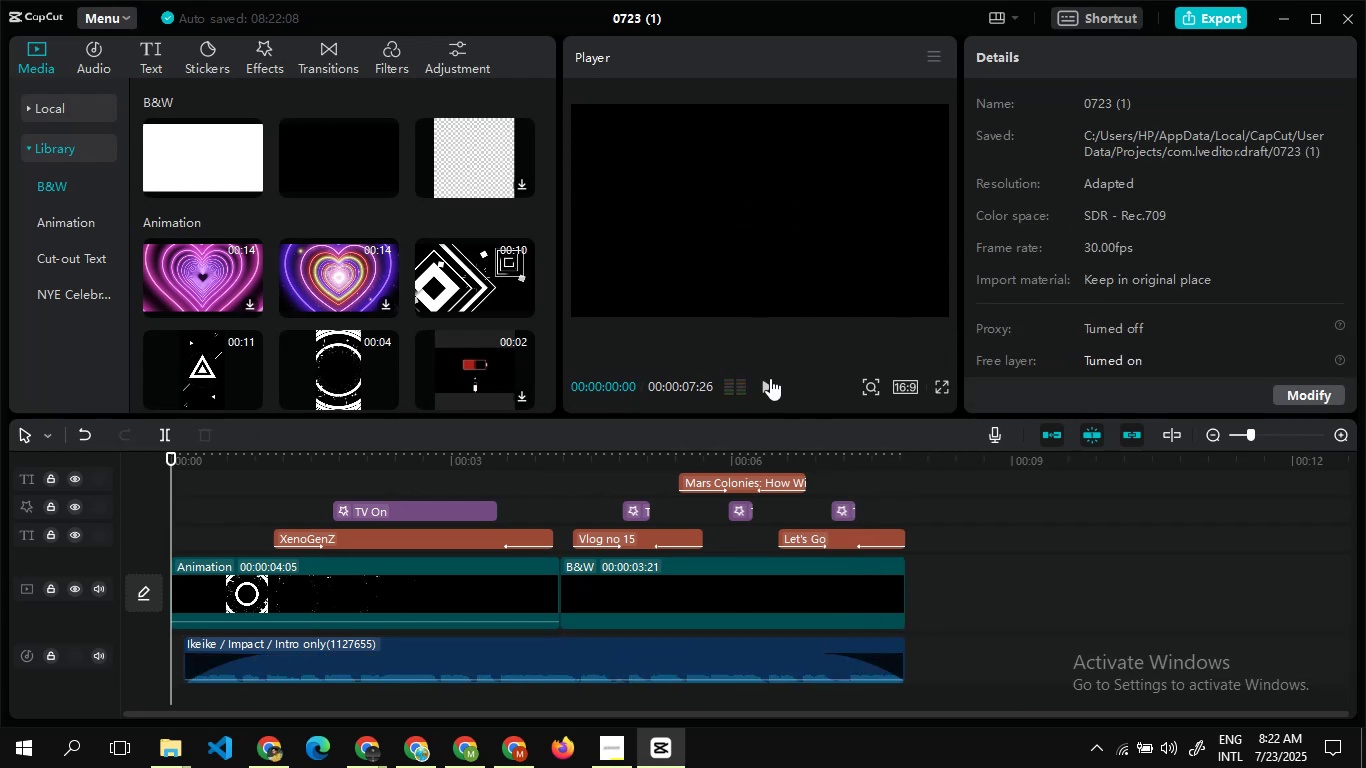 
left_click([770, 379])
 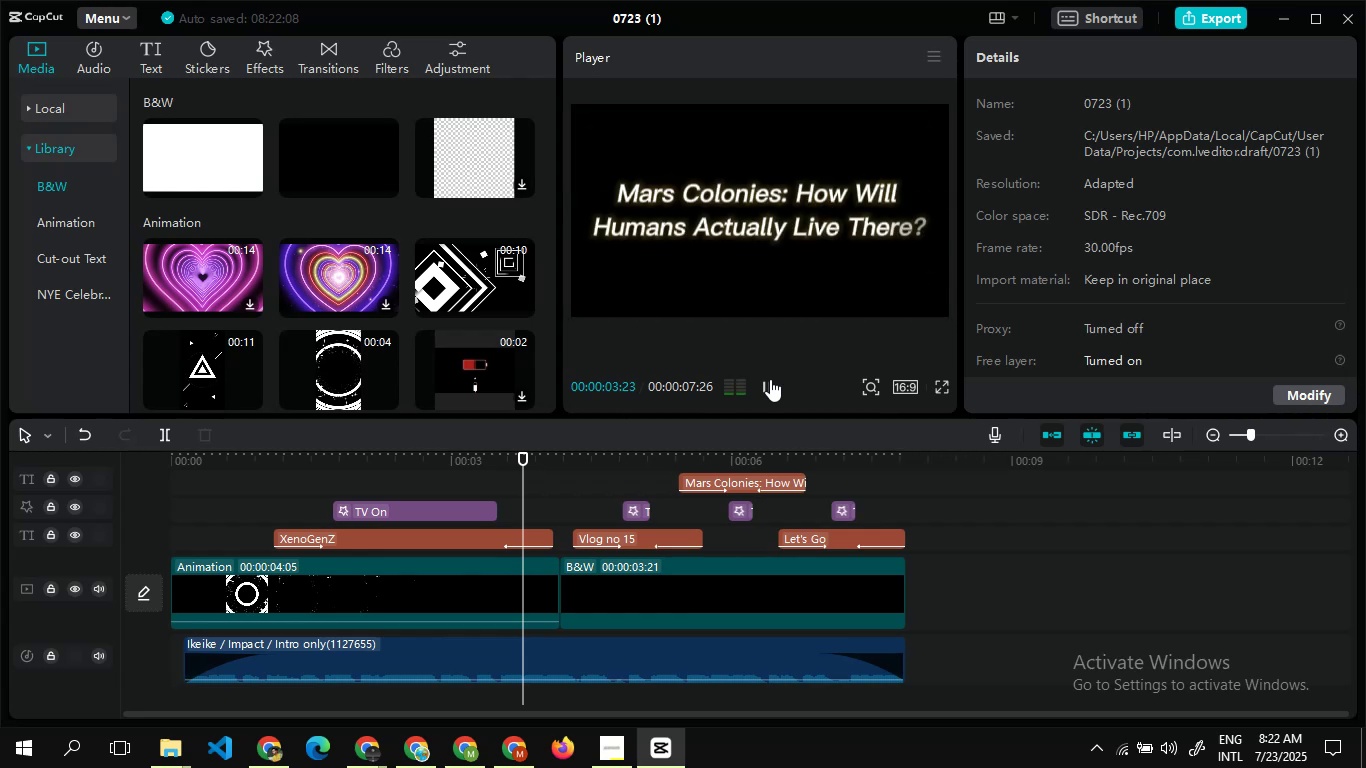 
wait(10.93)
 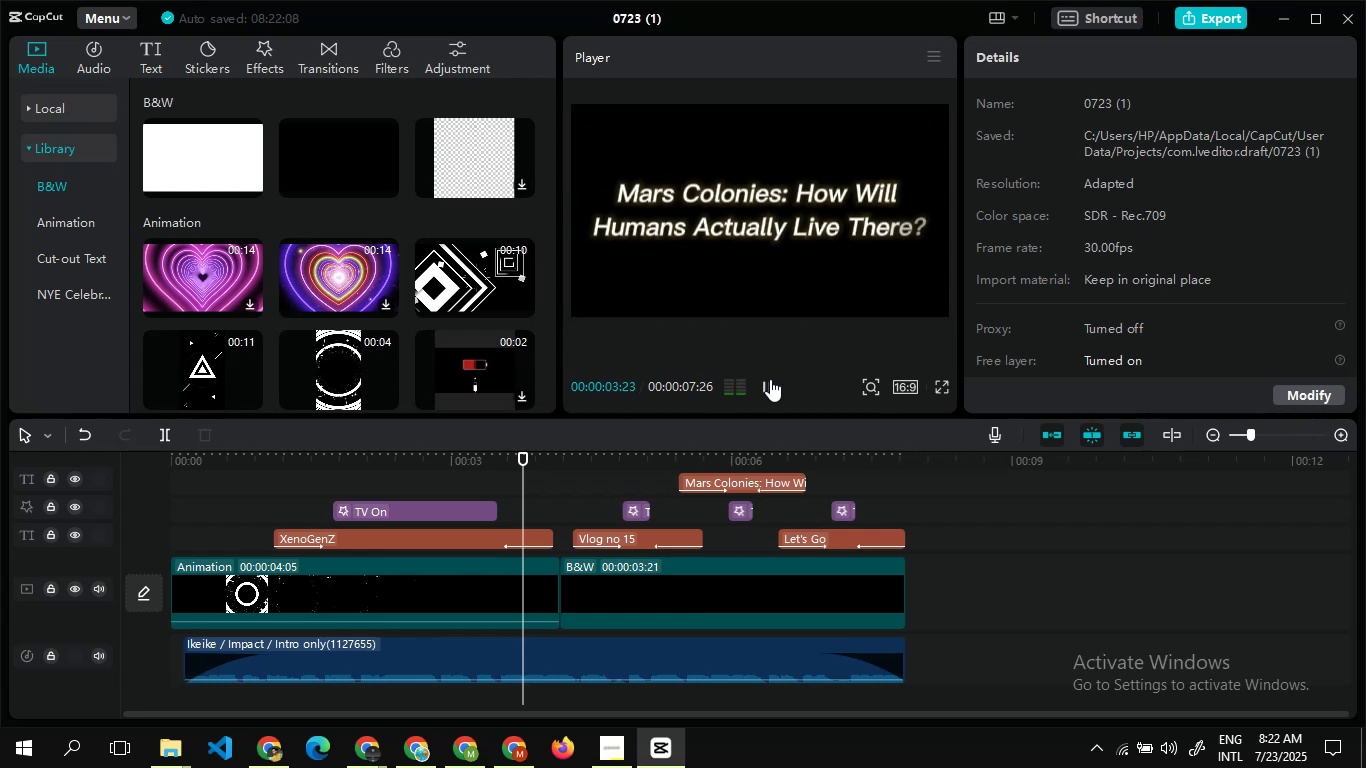 
left_click([50, 102])
 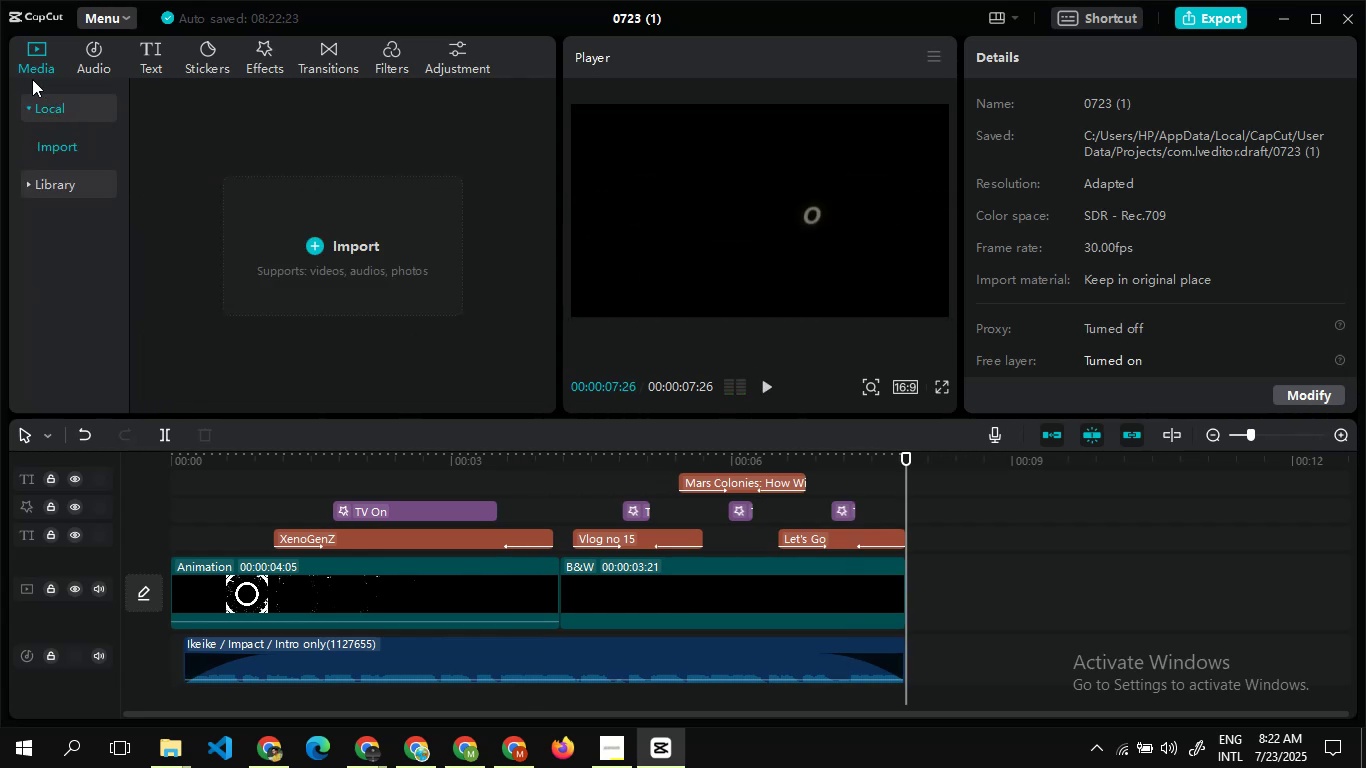 
left_click([30, 57])
 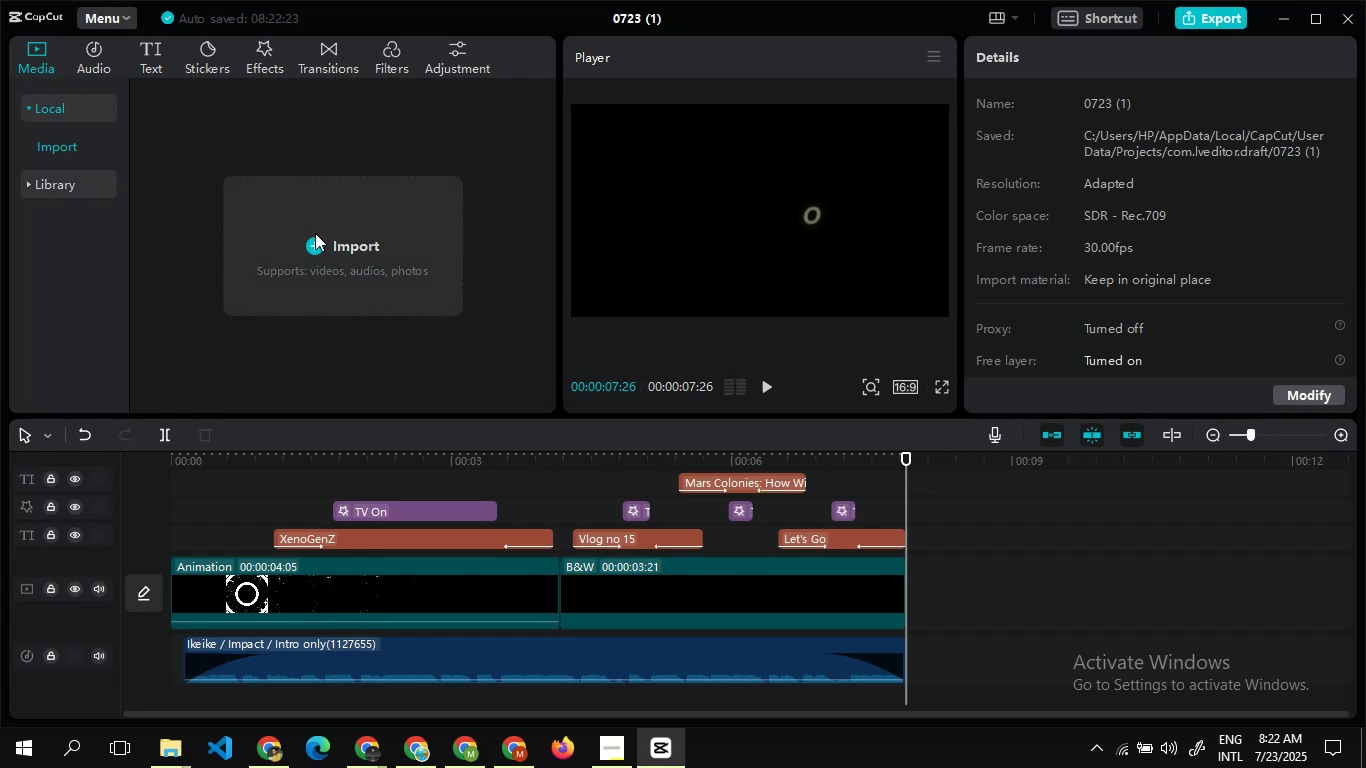 
left_click([315, 233])
 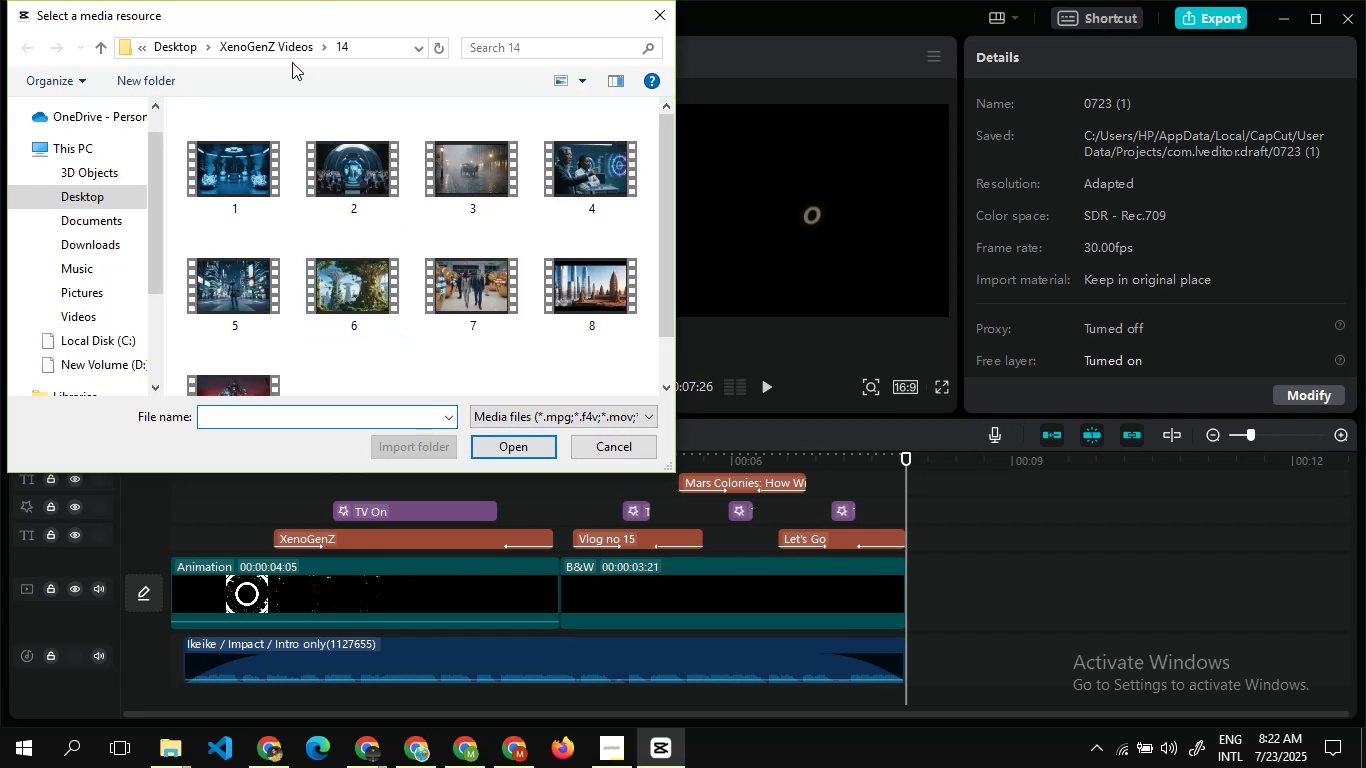 
left_click([288, 46])
 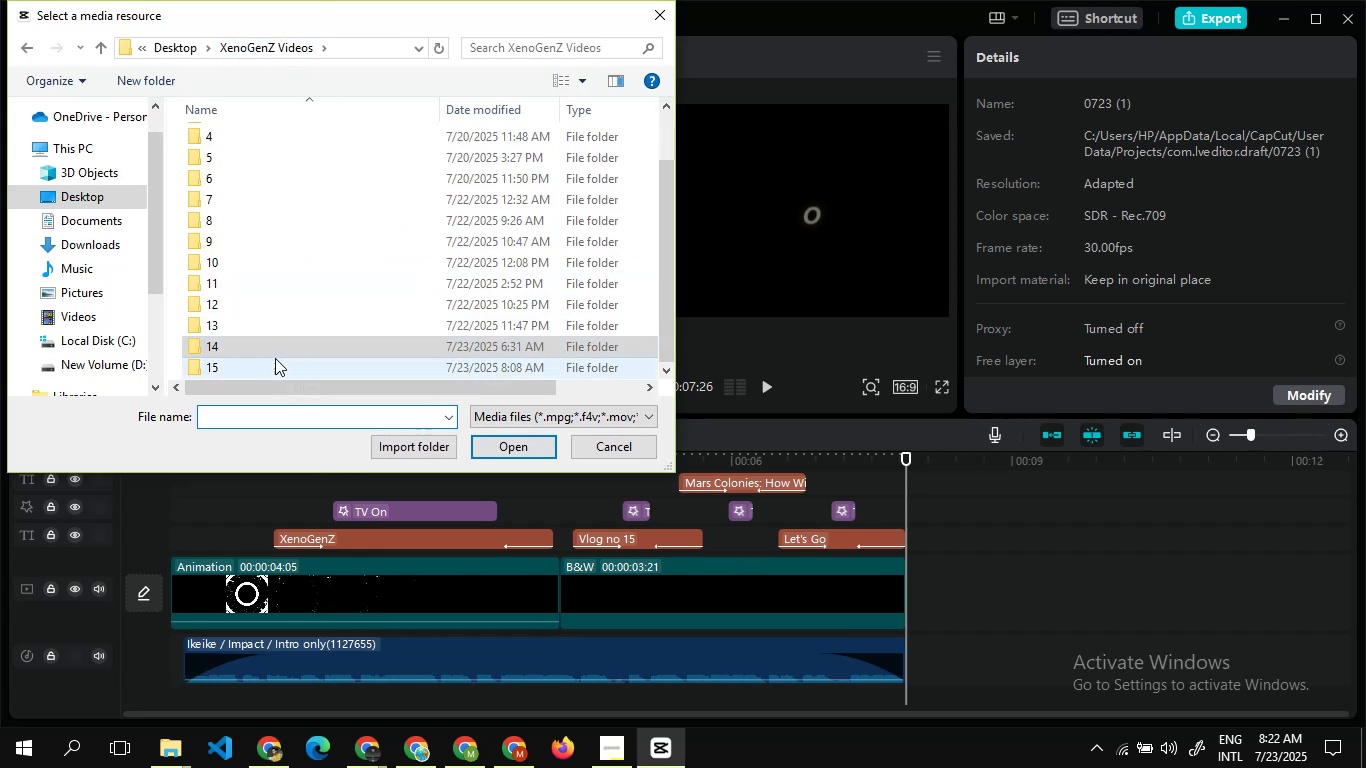 
double_click([275, 366])
 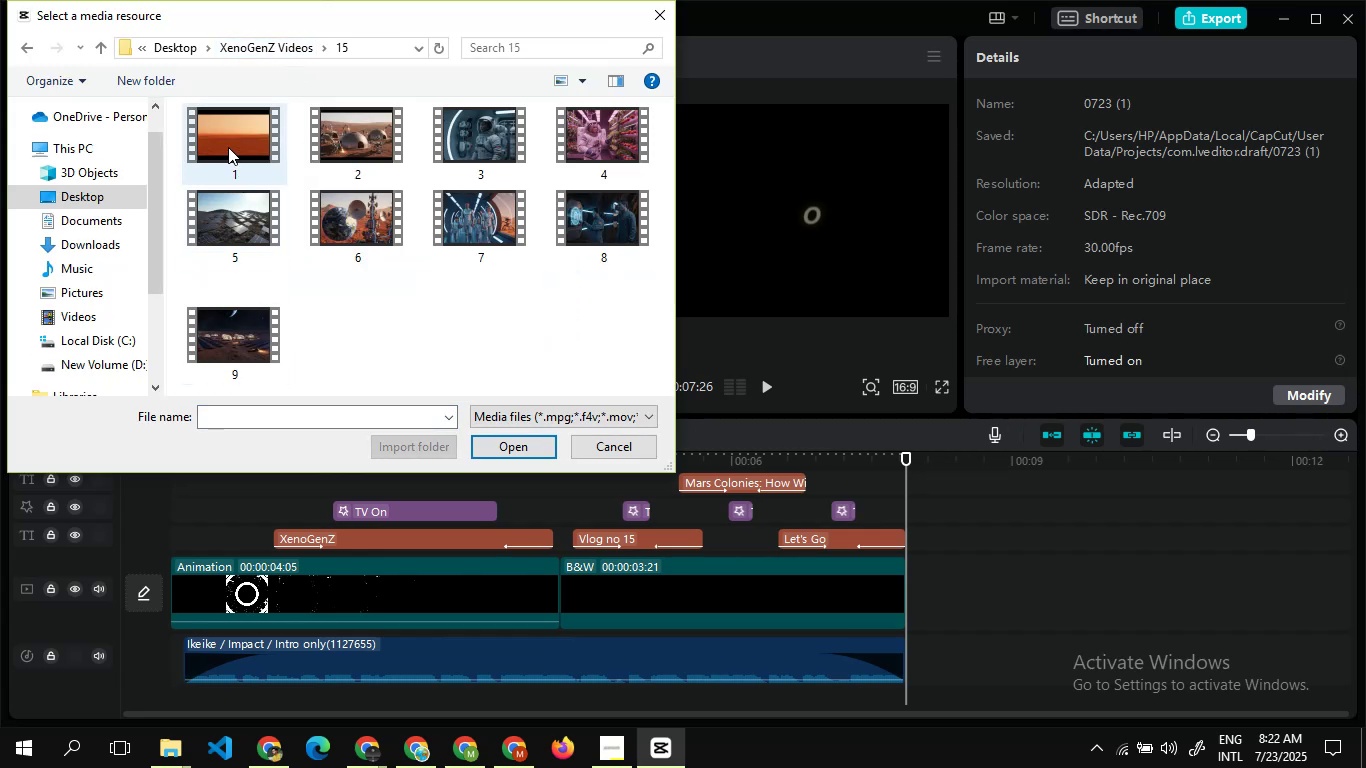 
left_click([228, 147])
 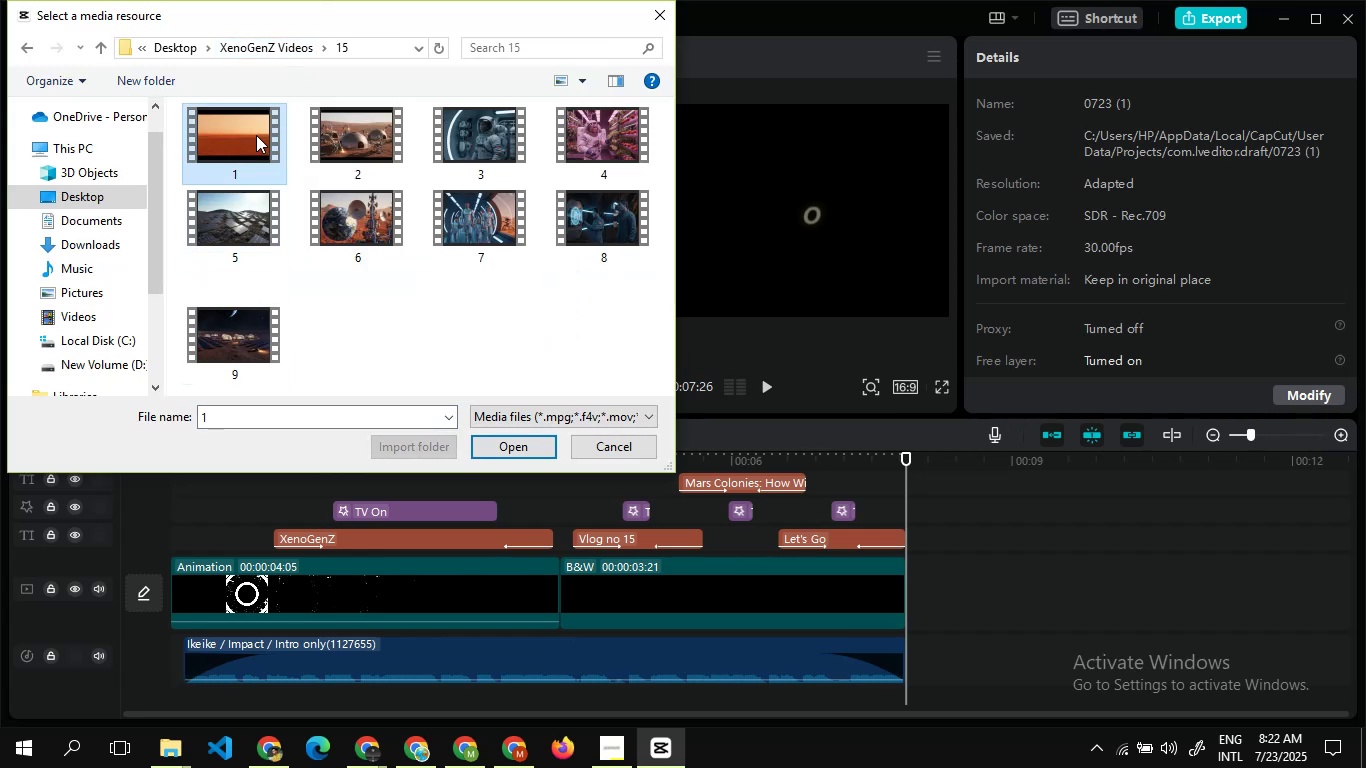 
hold_key(key=ControlLeft, duration=1.54)
left_click([324, 134])
 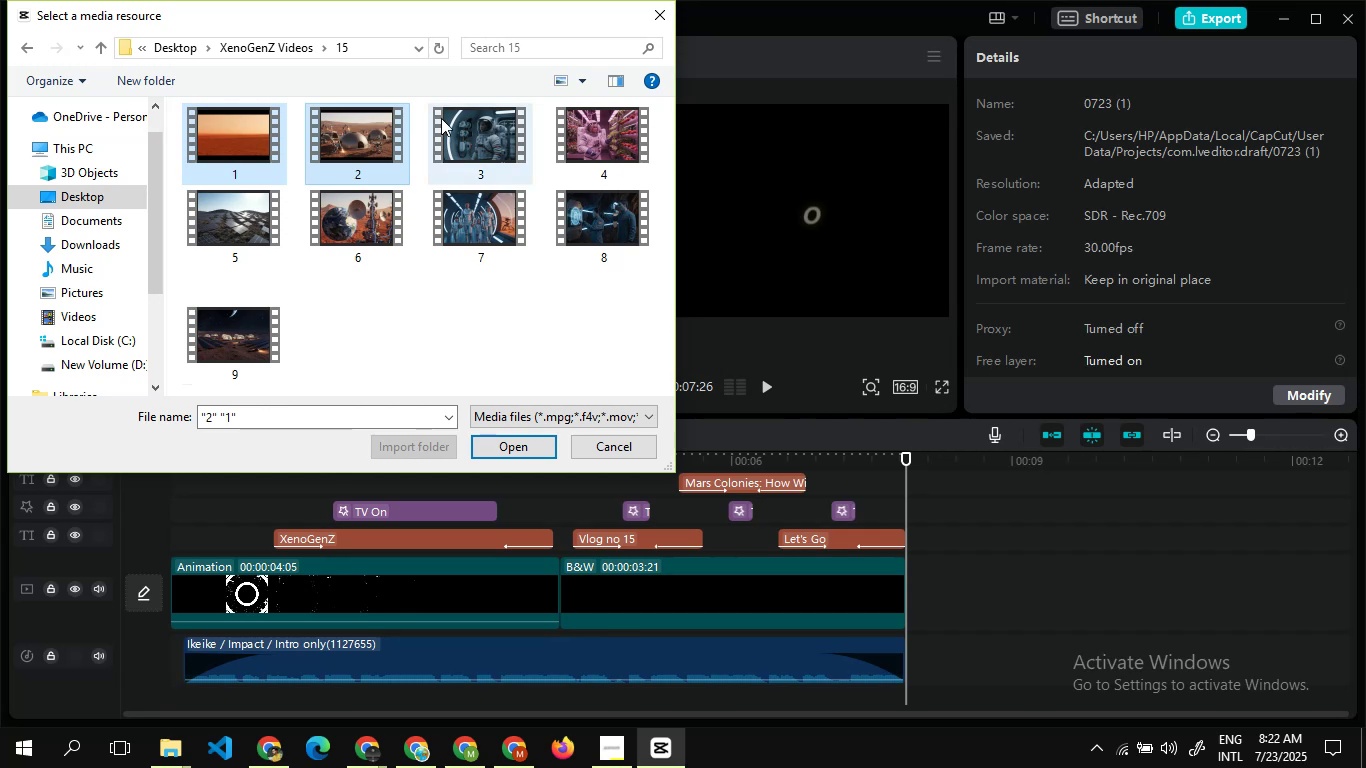 
left_click([441, 118])
 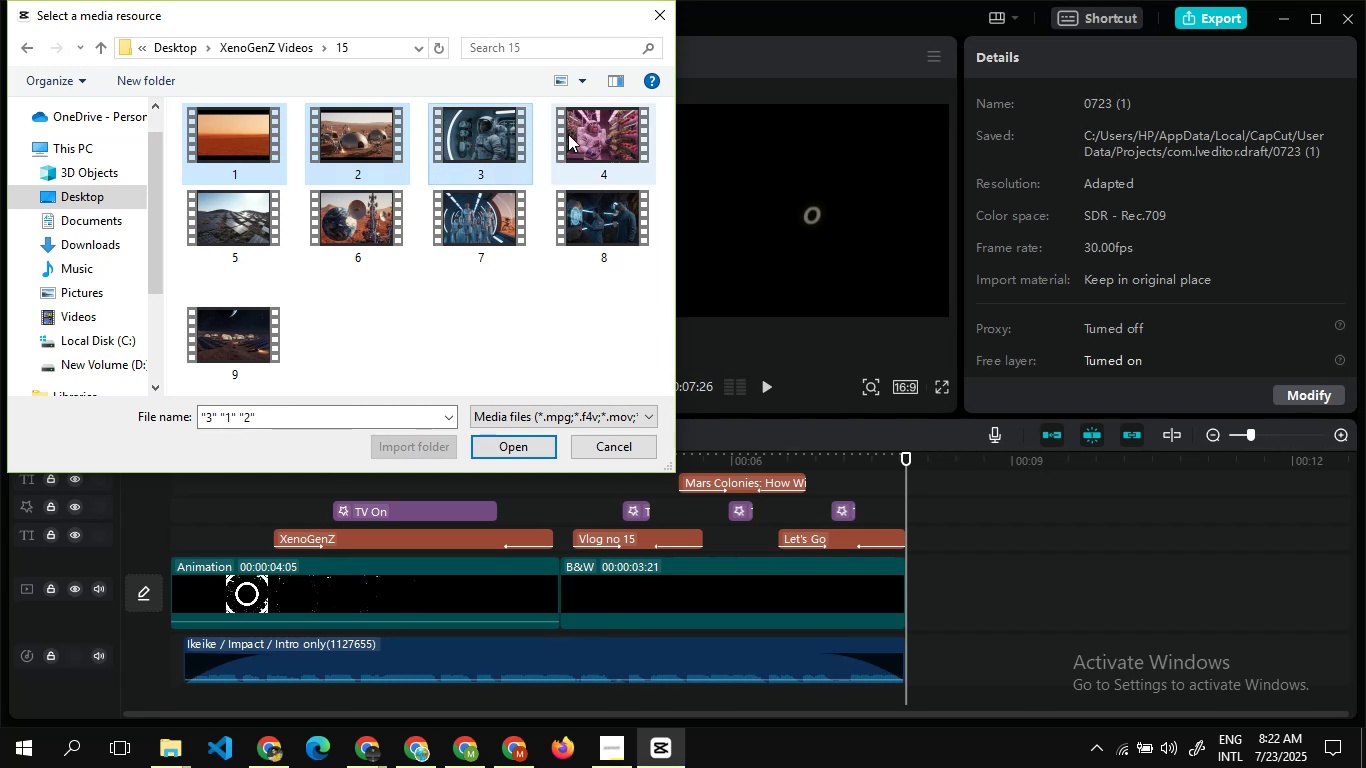 
hold_key(key=ControlLeft, duration=1.53)
left_click([568, 134])
 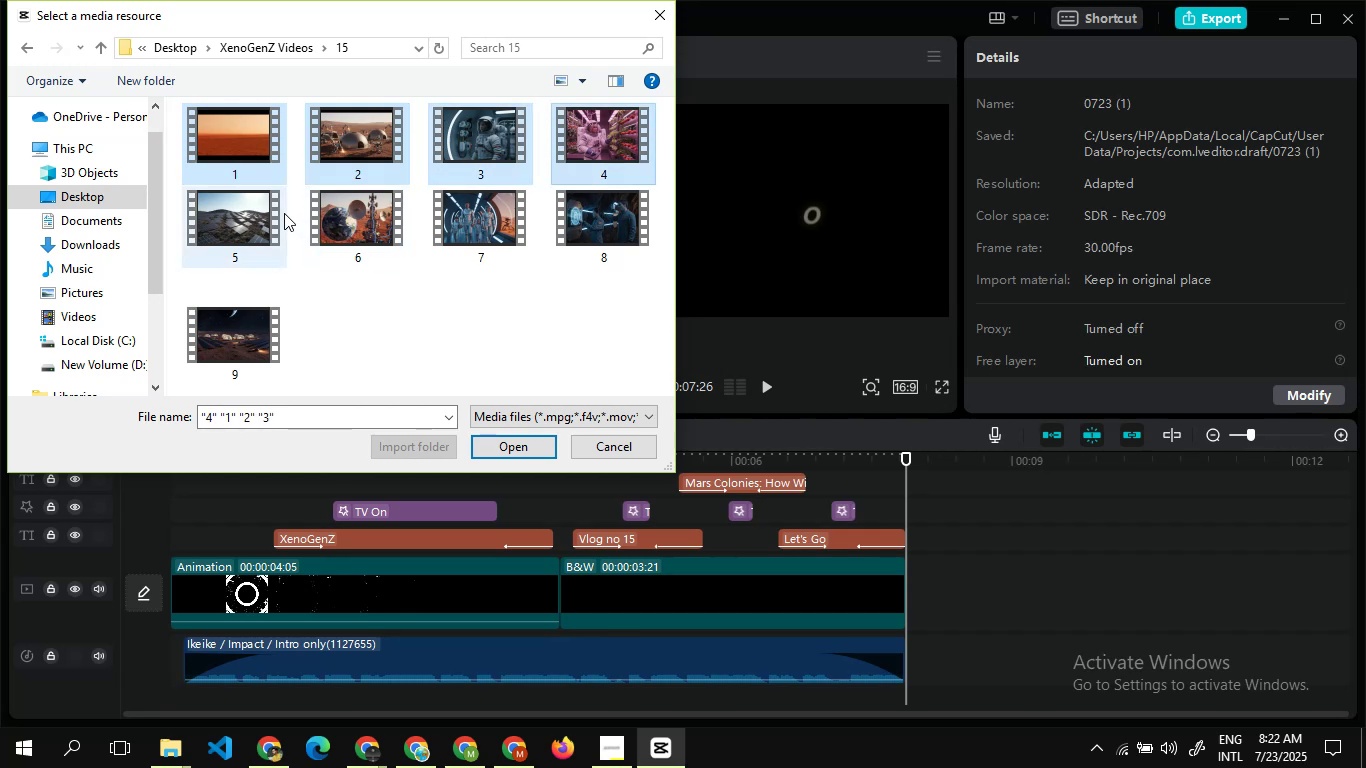 
left_click([284, 213])
 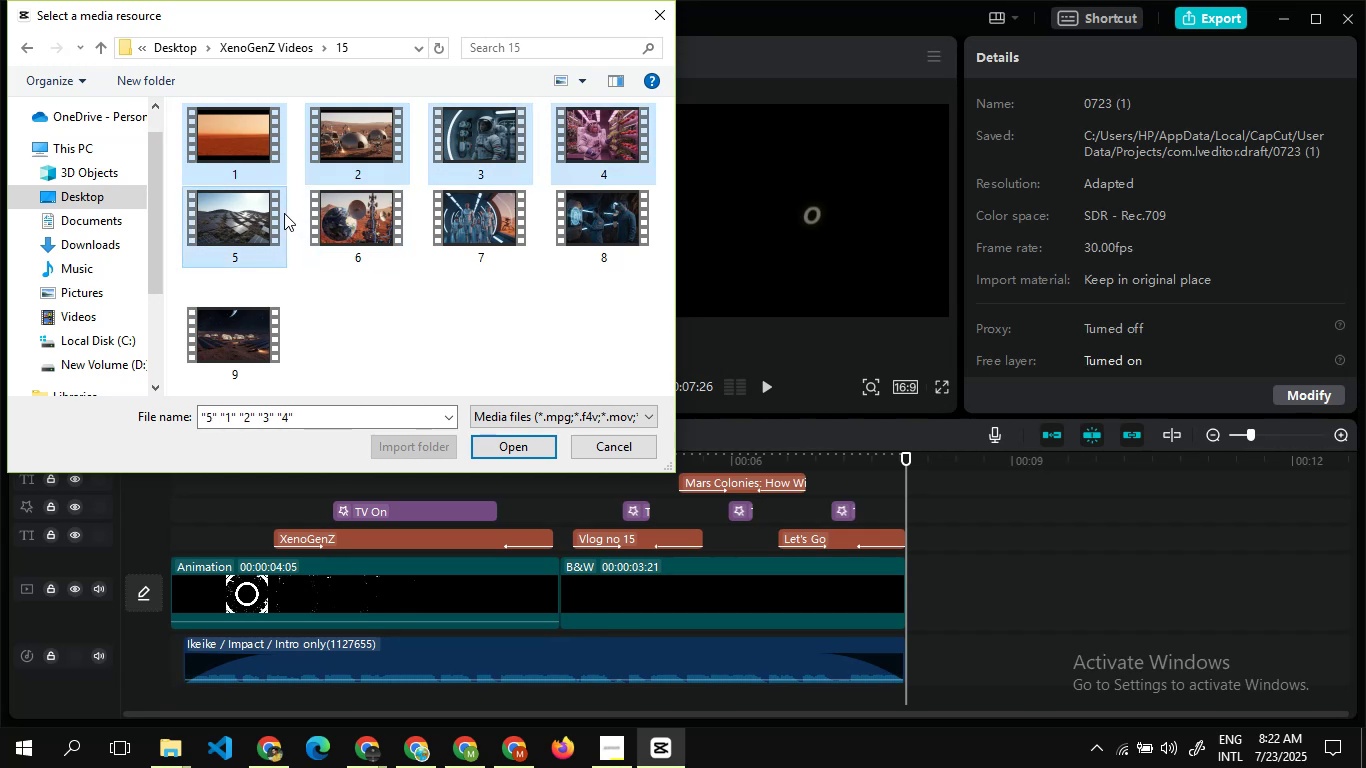 
hold_key(key=ControlLeft, duration=1.51)
left_click([376, 204])
 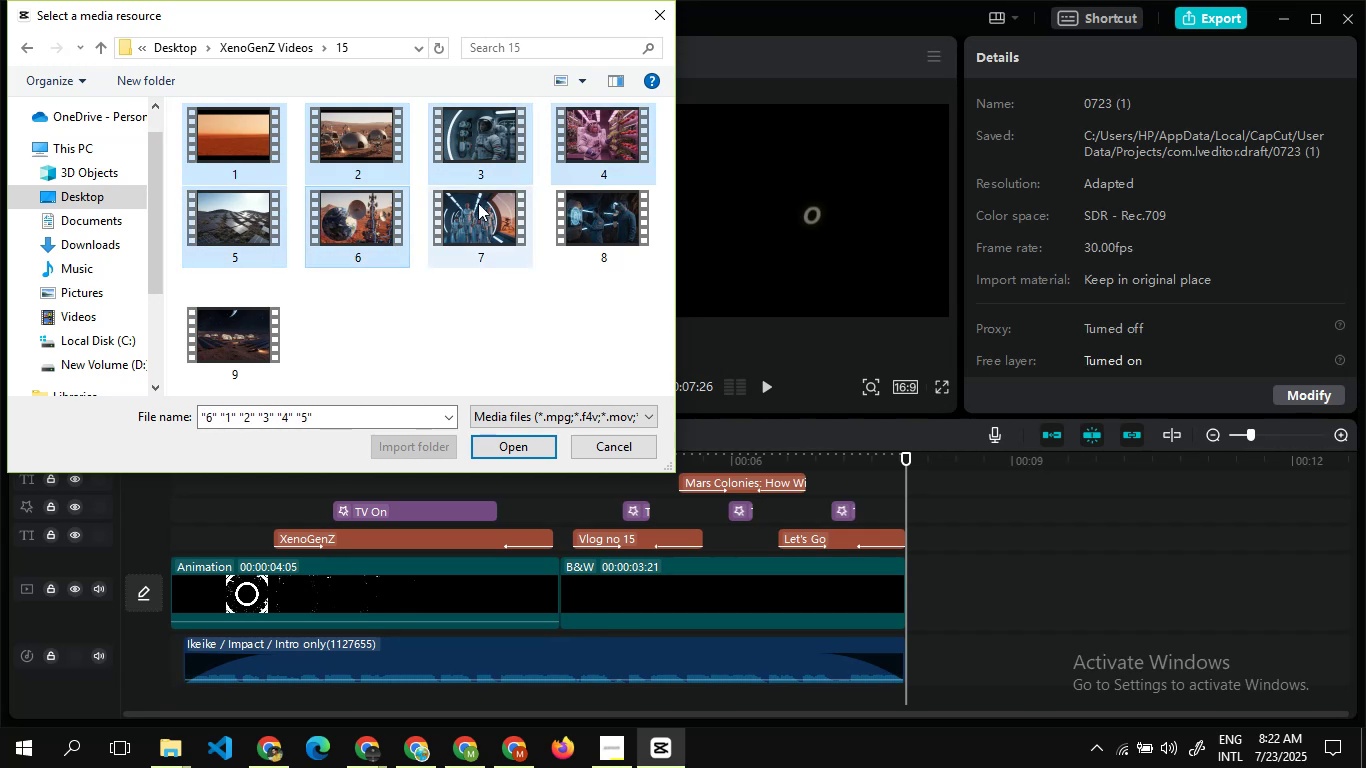 
left_click([478, 203])
 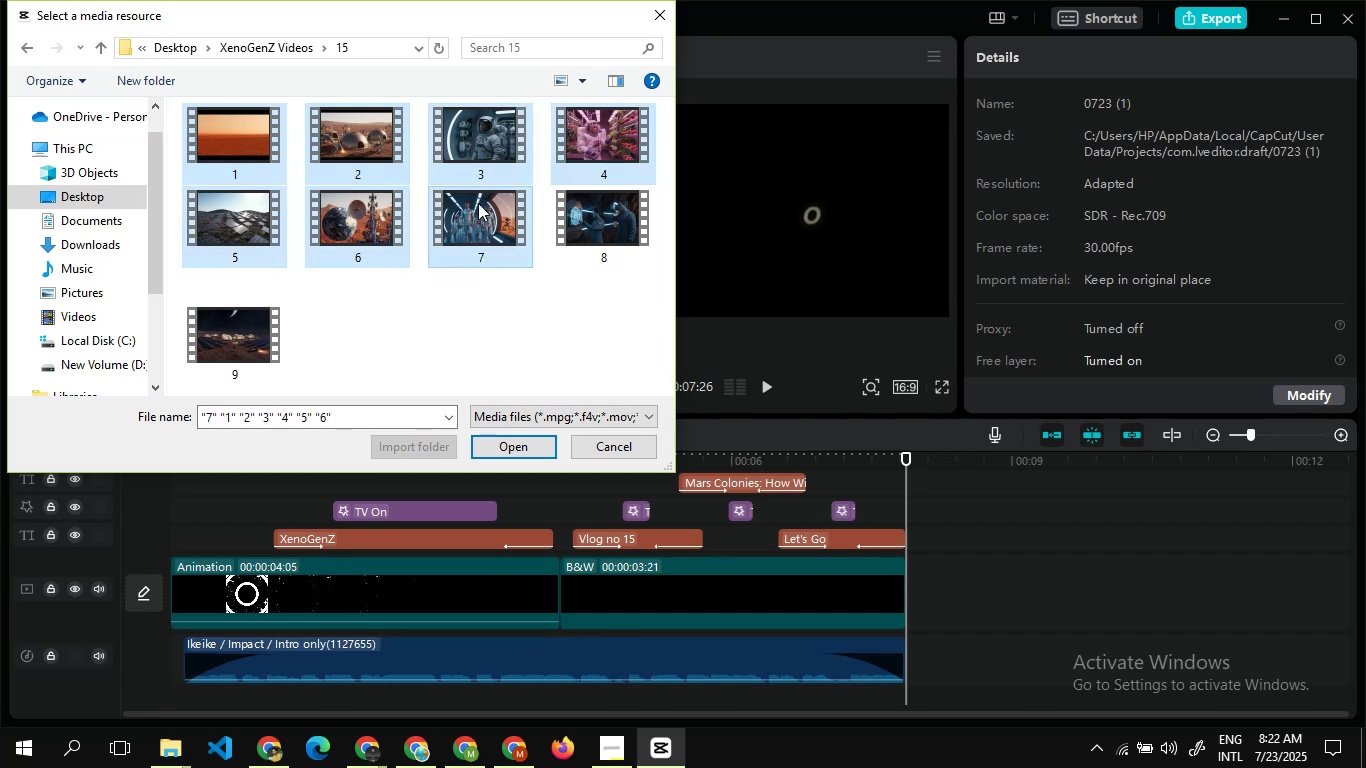 
hold_key(key=ControlLeft, duration=1.51)
left_click([550, 204])
 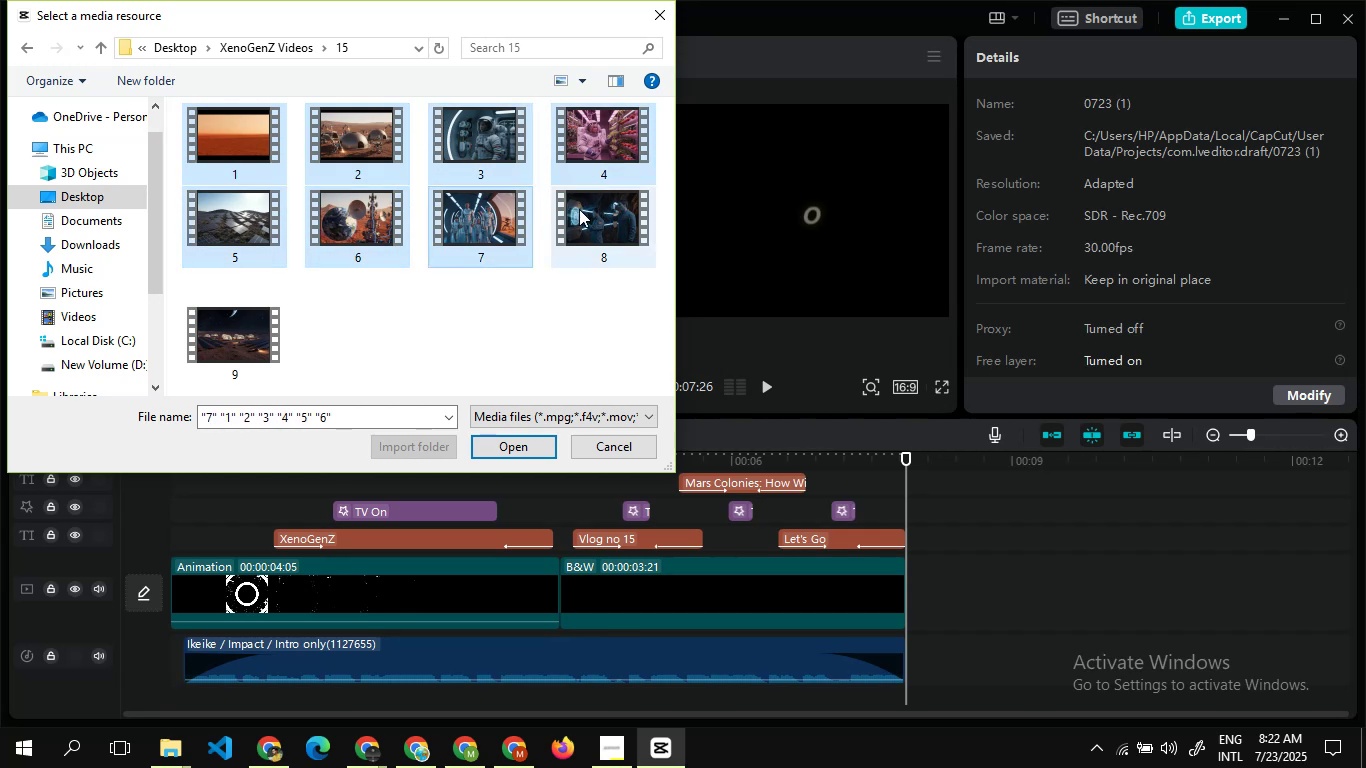 
hold_key(key=ControlLeft, duration=1.29)
left_click([579, 209])
 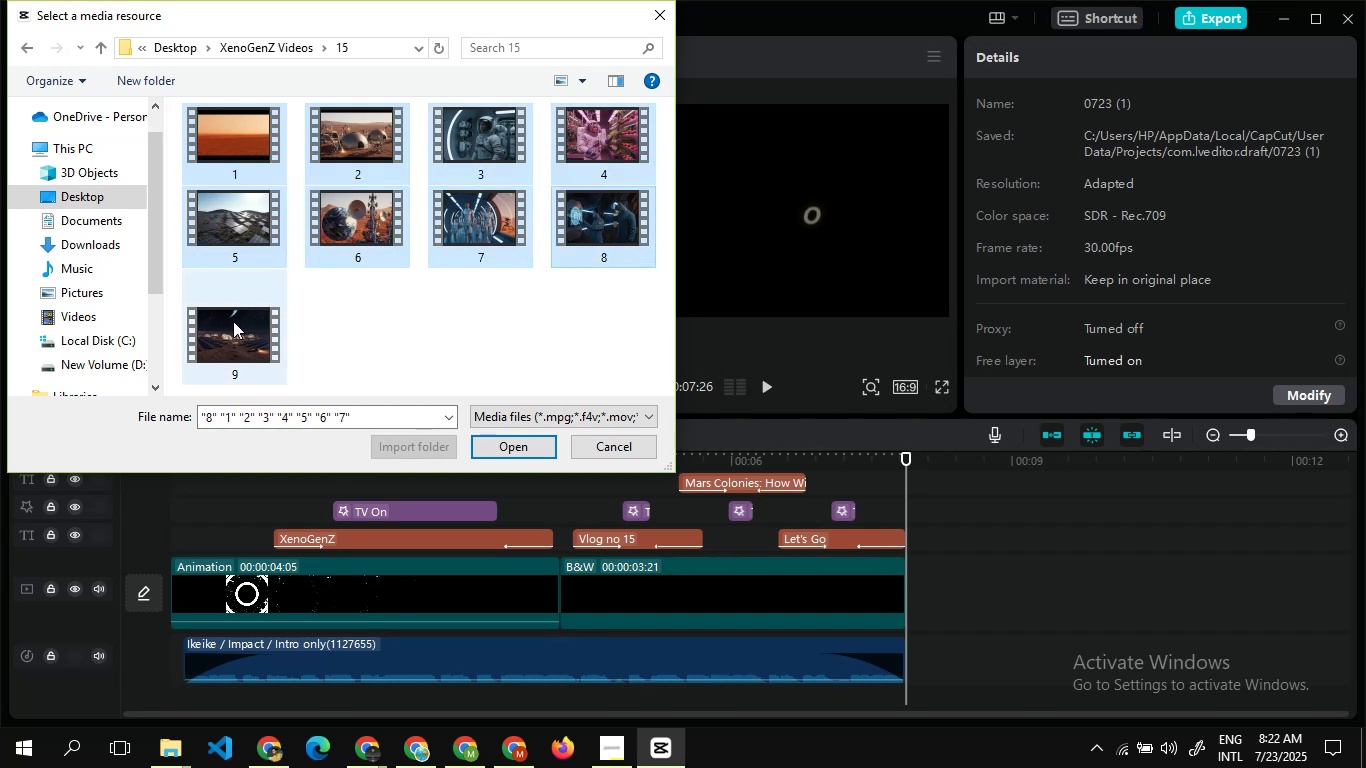 
left_click([233, 321])
 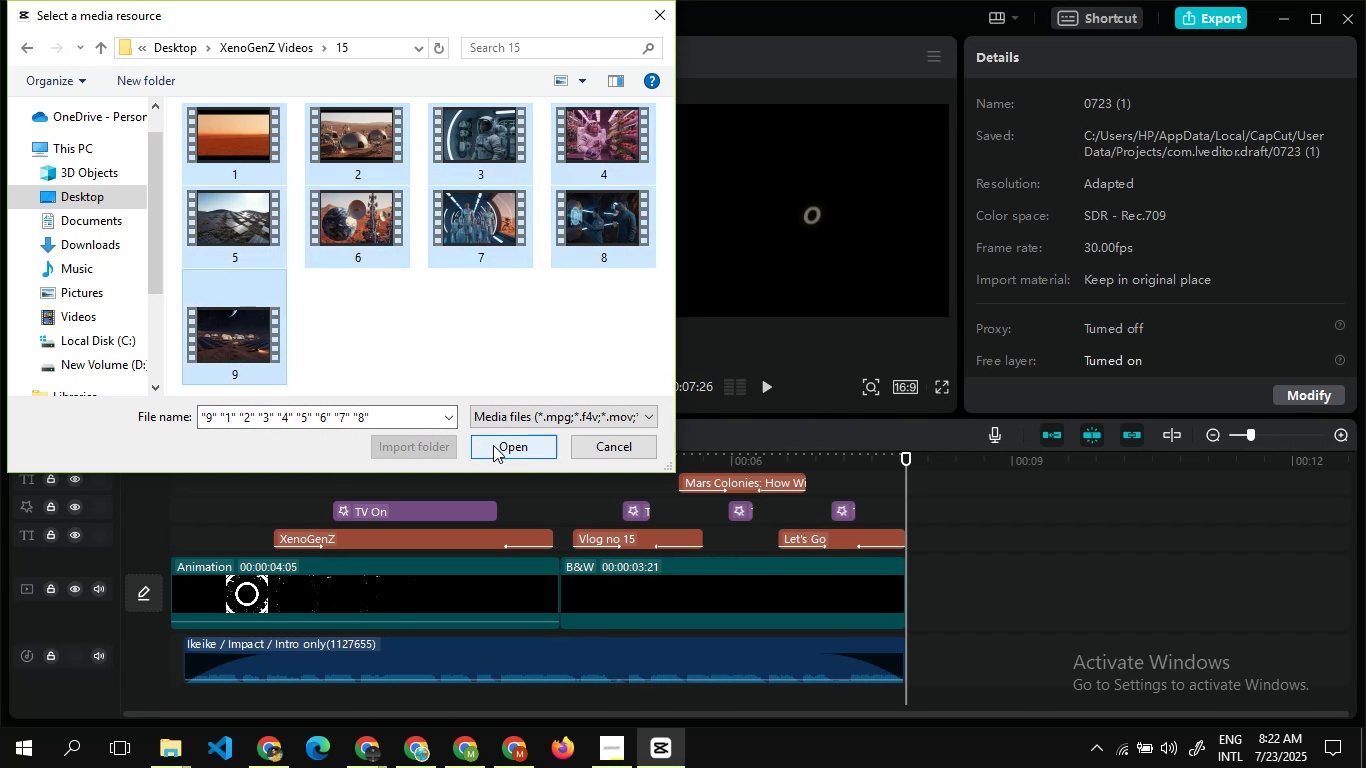 
left_click([493, 445])
 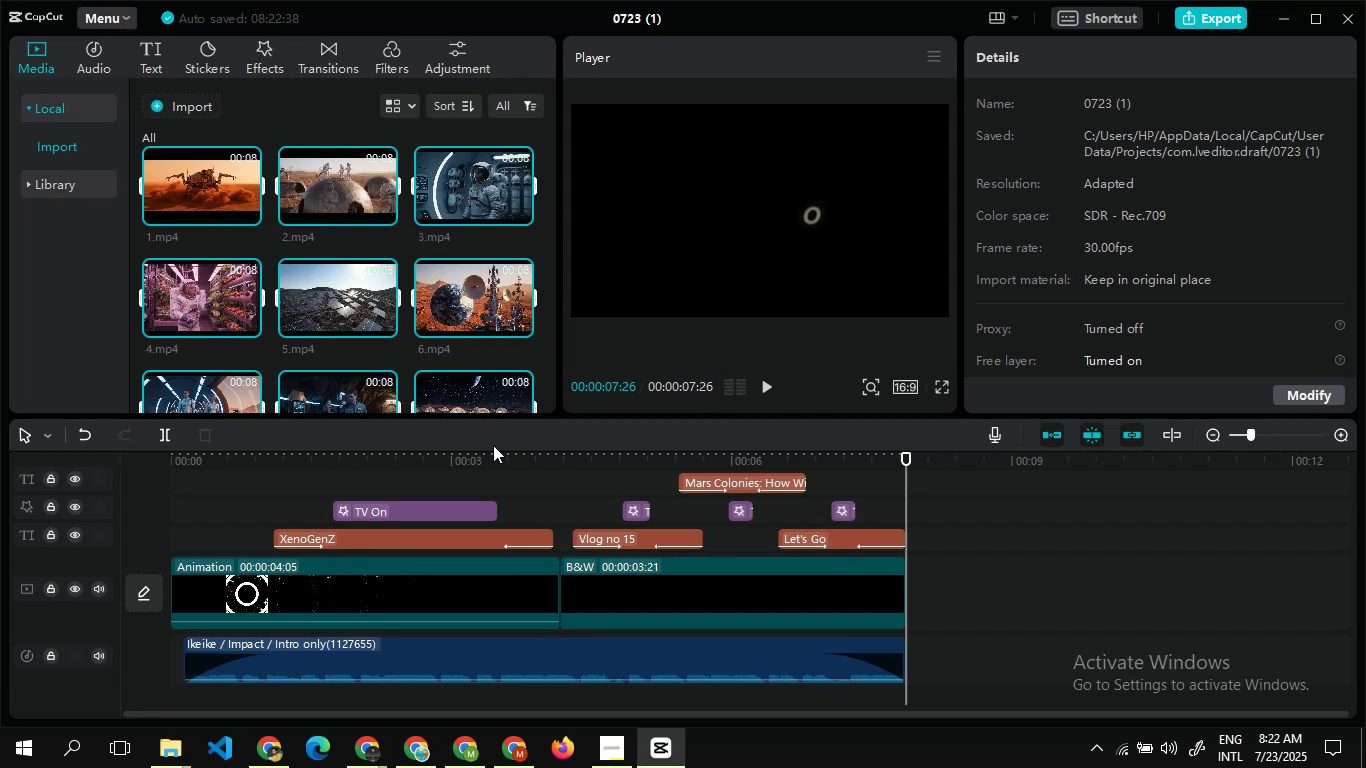 
wait(8.33)
 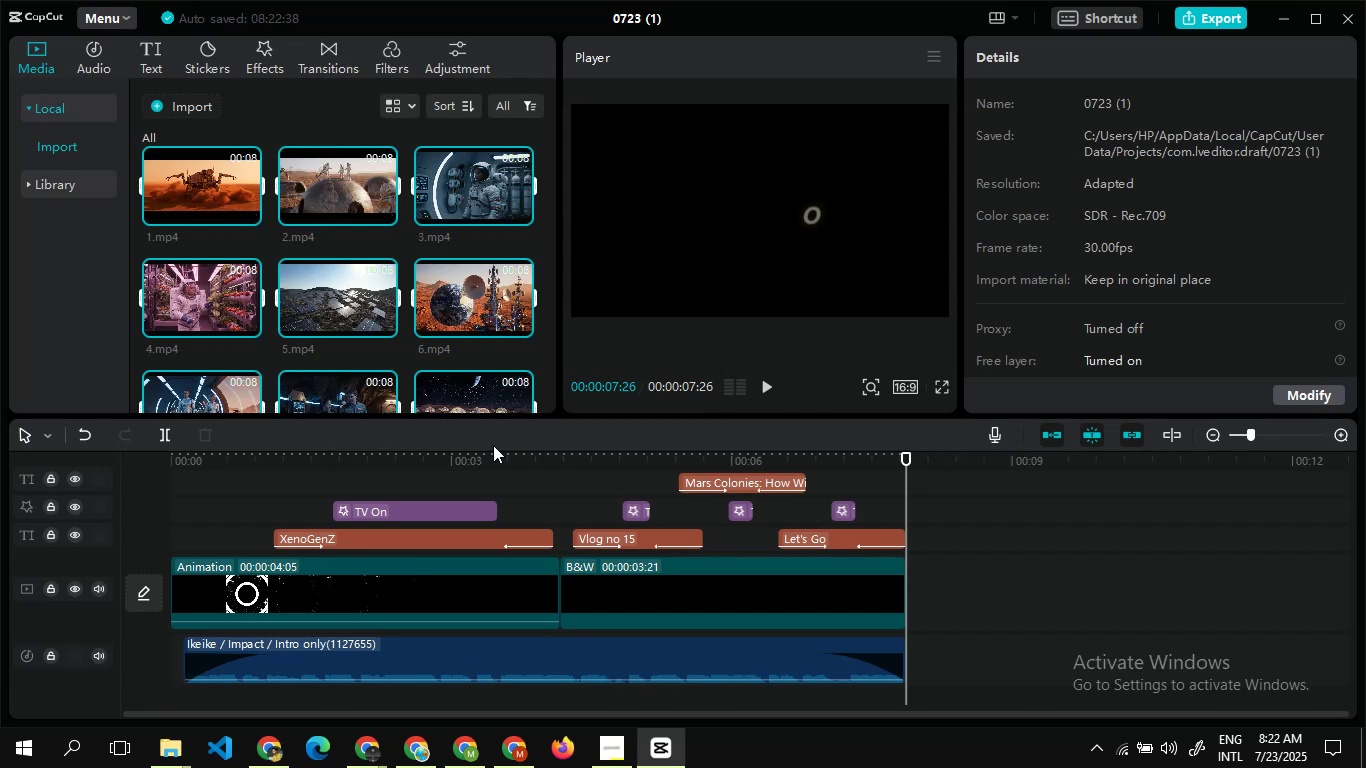 
left_click([405, 352])
 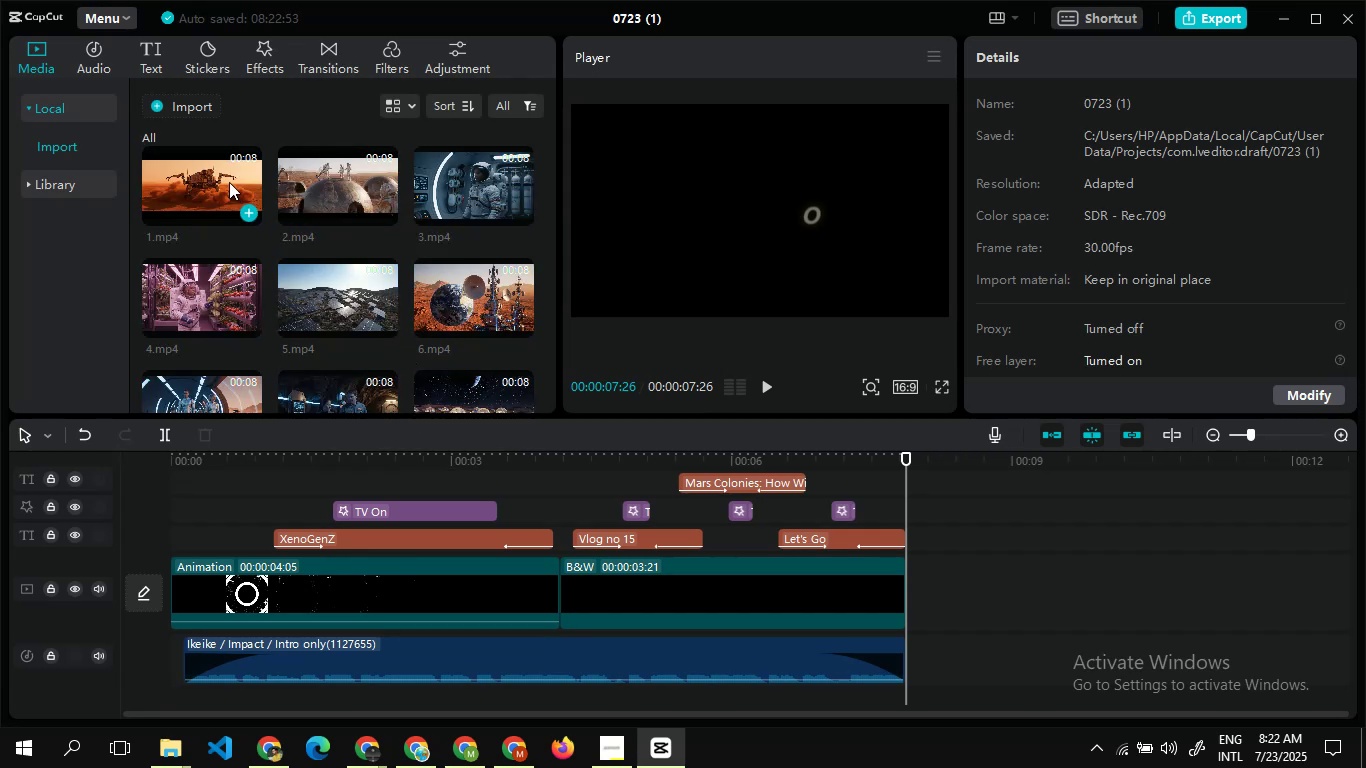 
left_click_drag(start_coordinate=[229, 182], to_coordinate=[920, 617])
 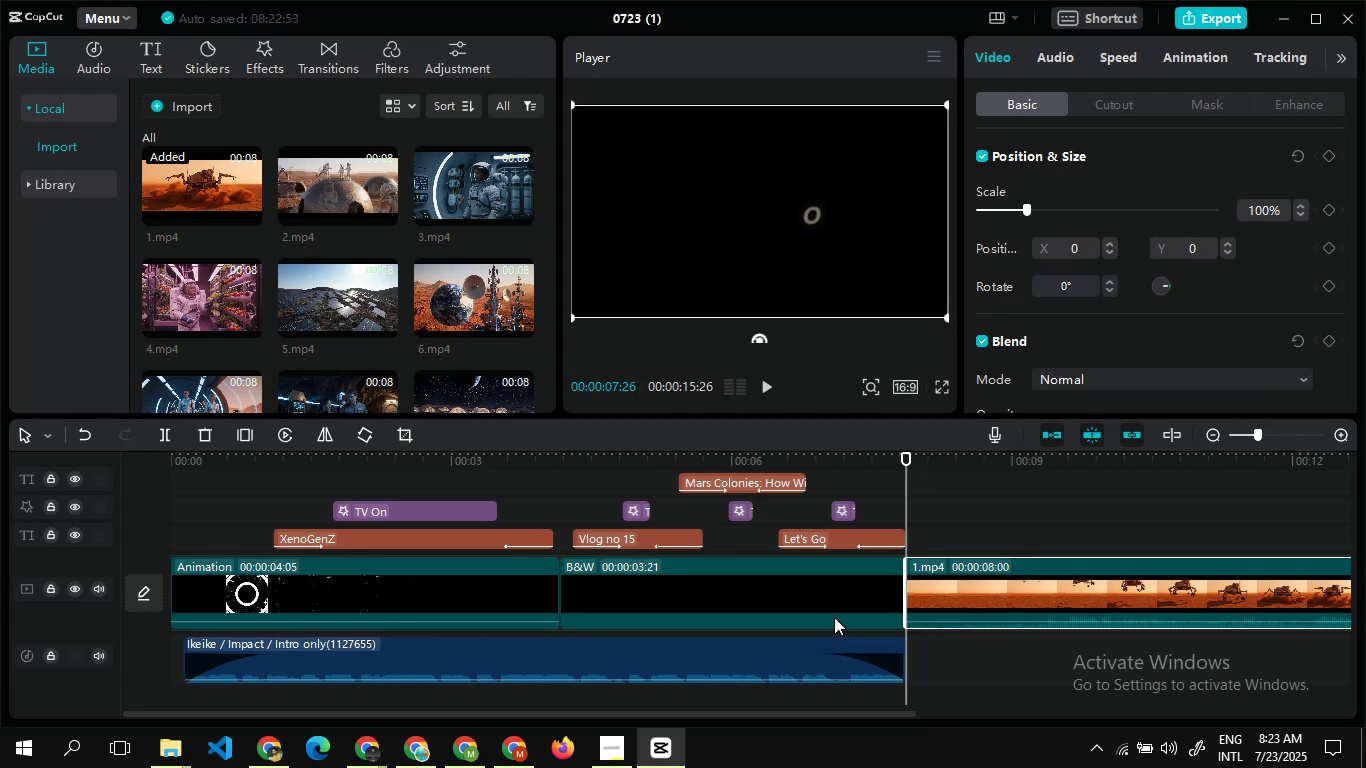 
key(ArrowRight)
 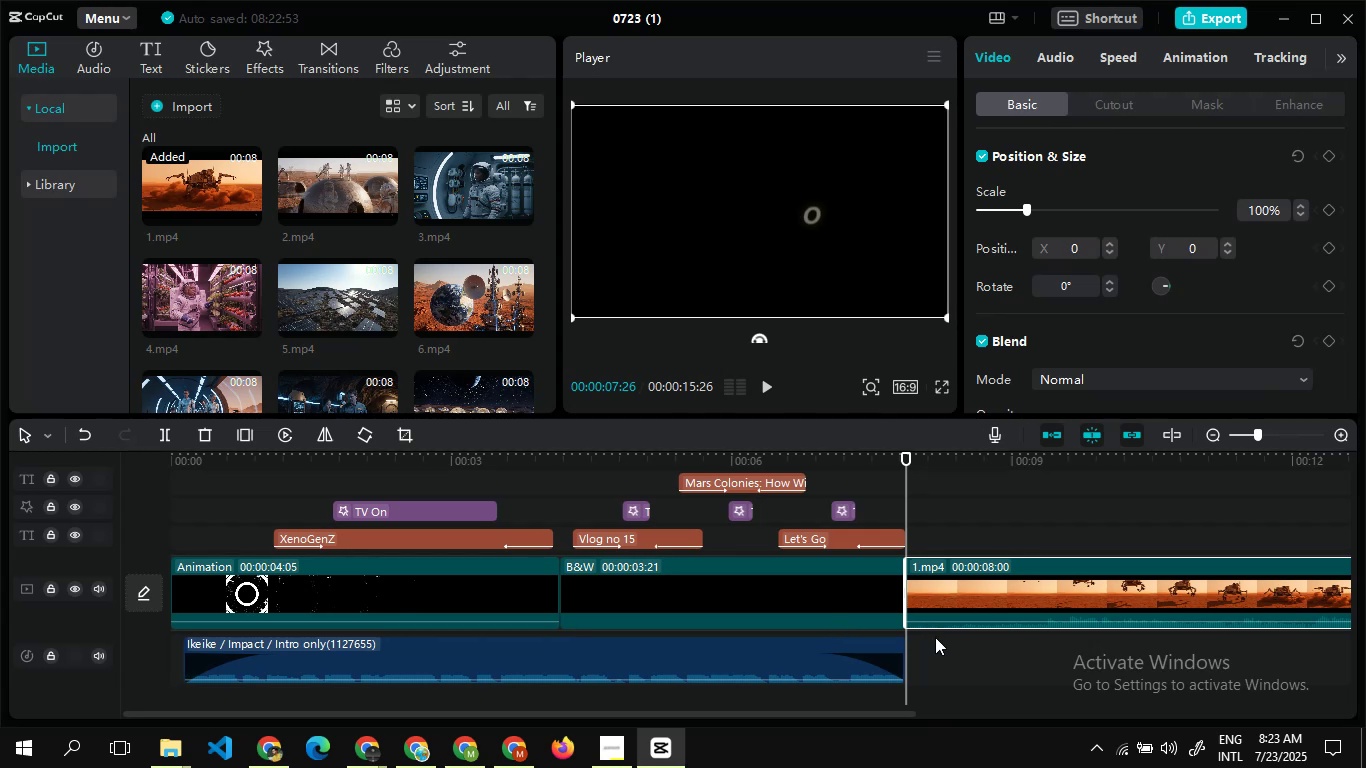 
key(ArrowRight)
 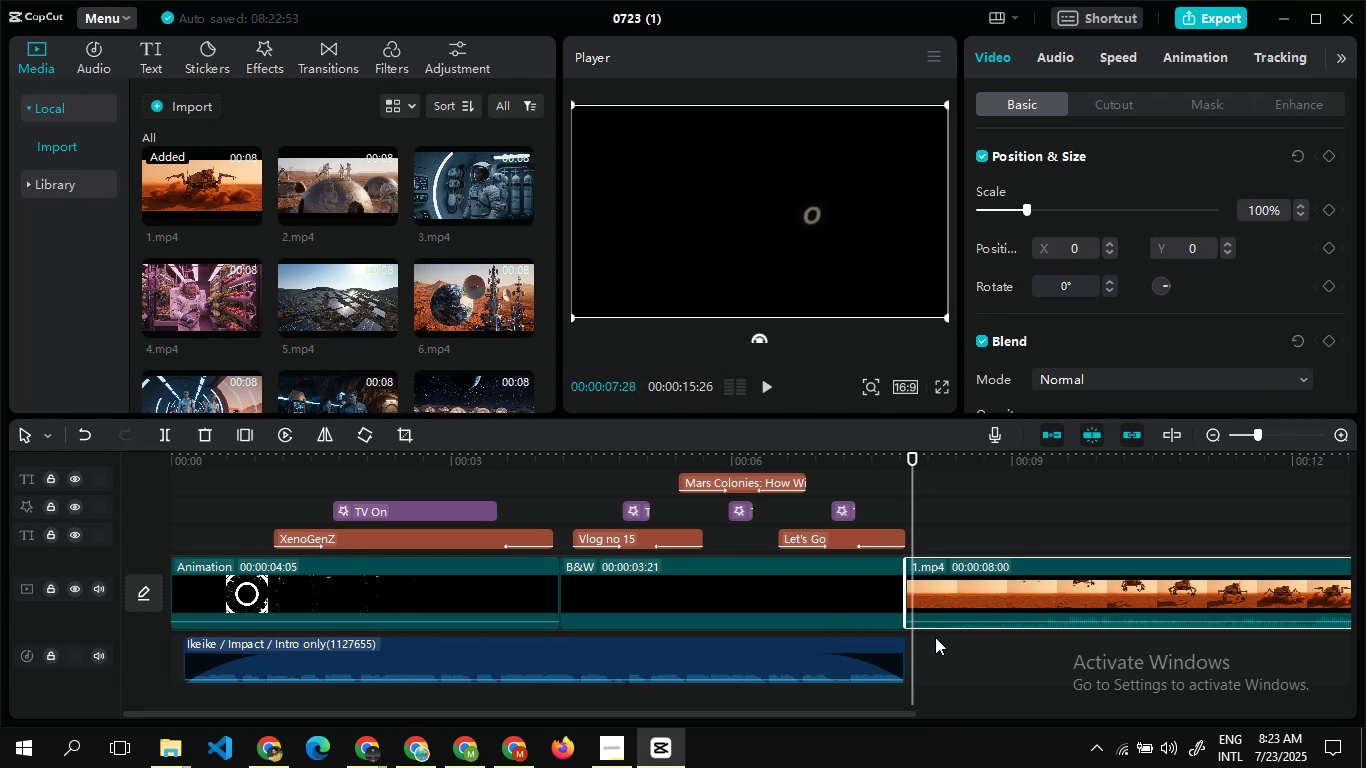 
key(ArrowRight)
 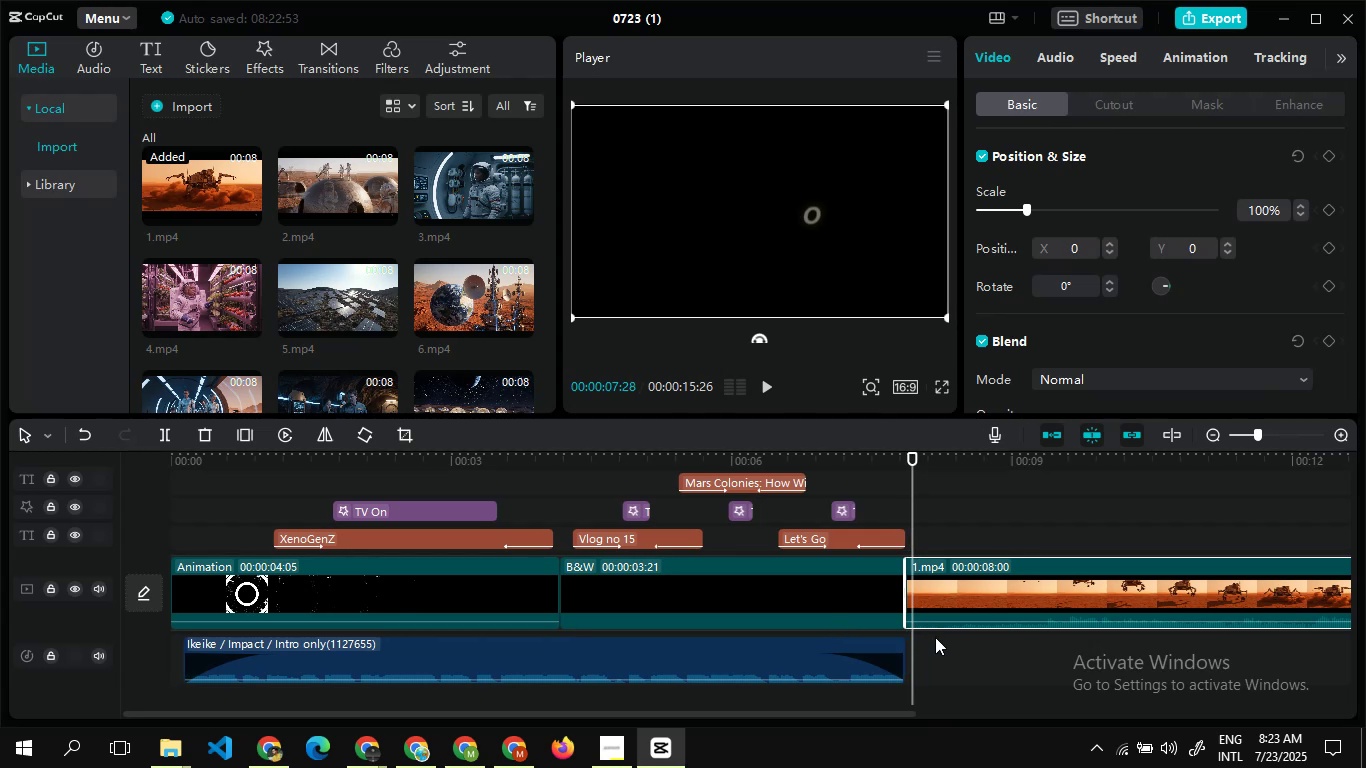 
key(ArrowRight)
 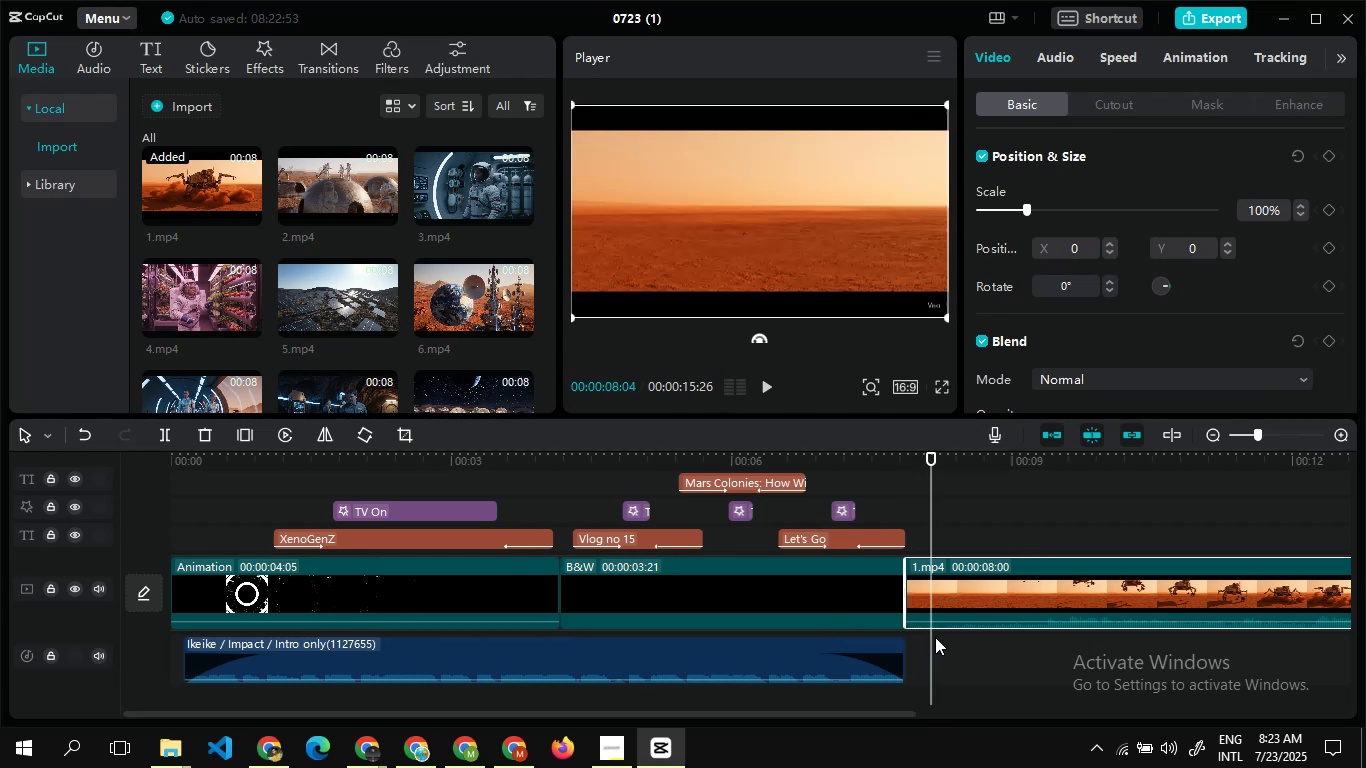 
key(ArrowRight)
 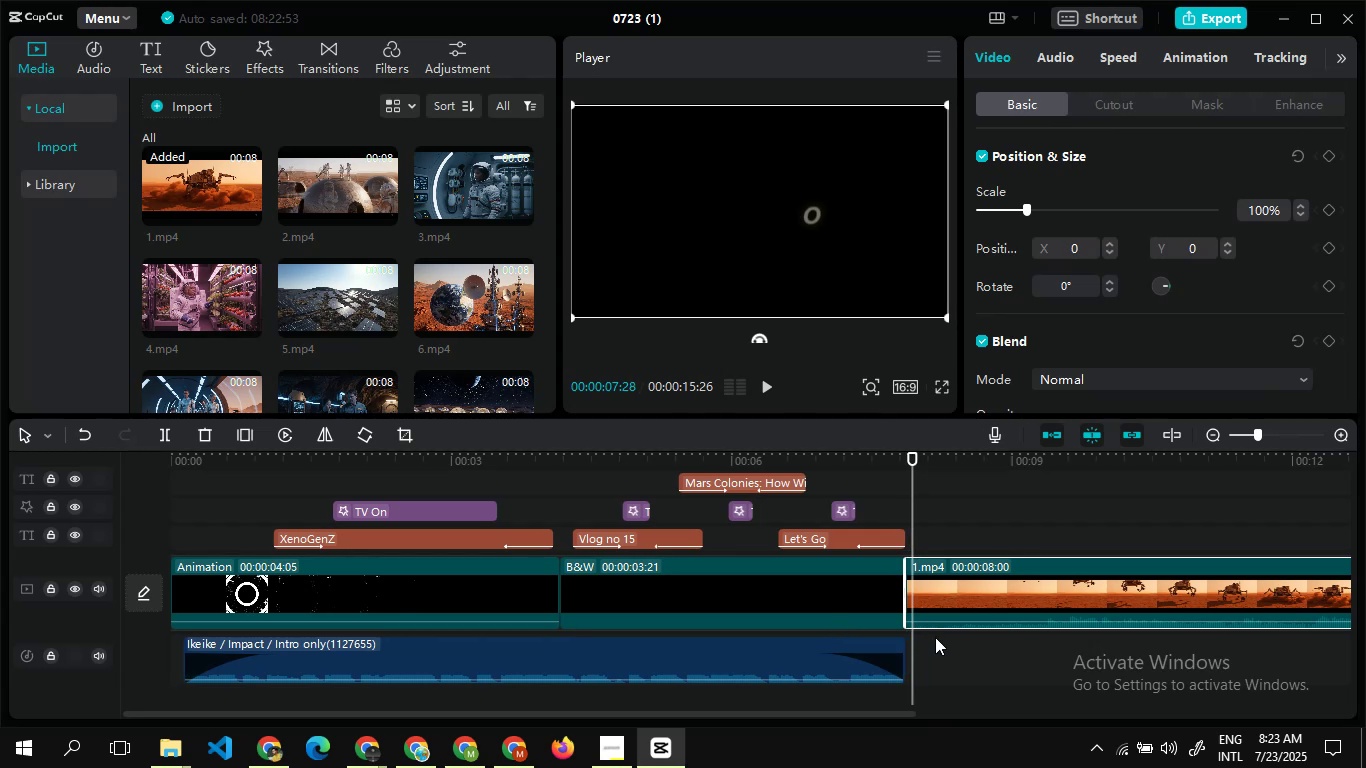 
key(ArrowRight)
 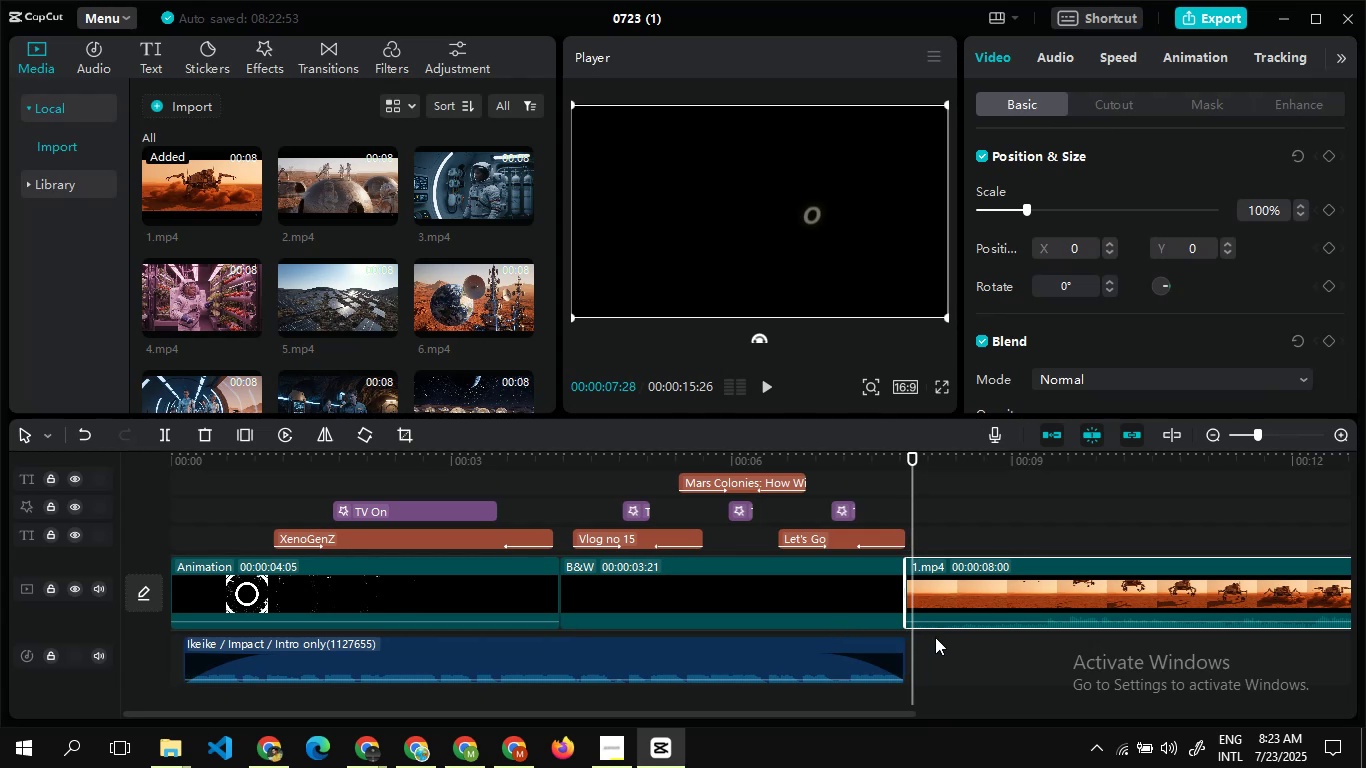 
key(ArrowRight)
 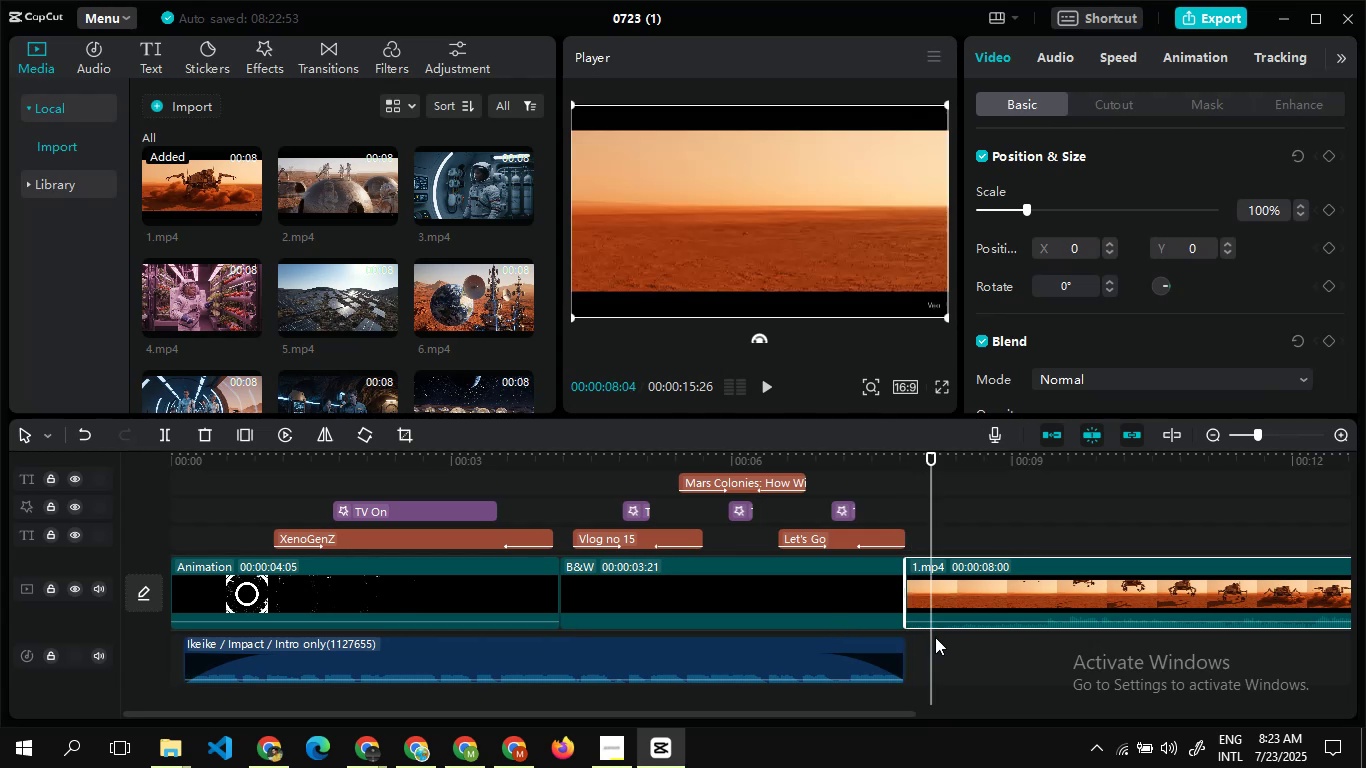 
key(ArrowRight)
 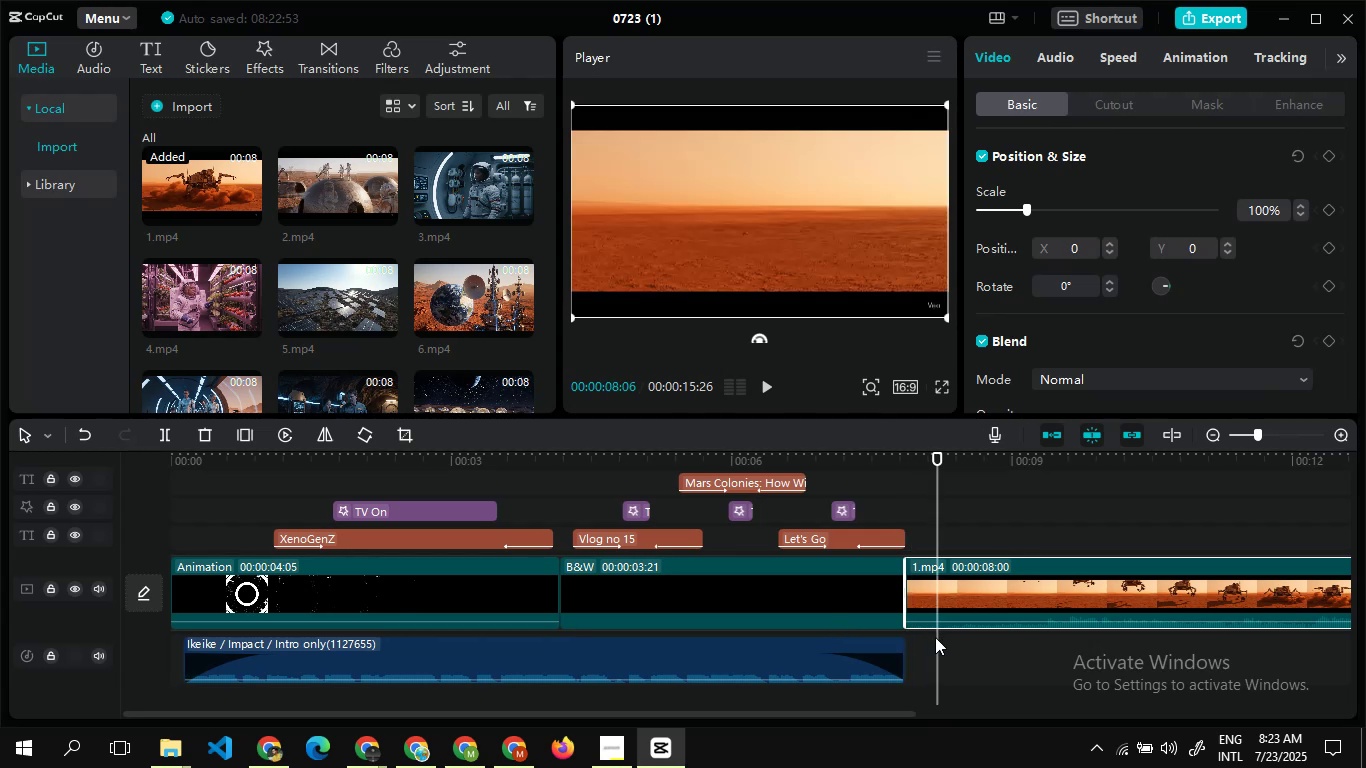 
key(ArrowRight)
 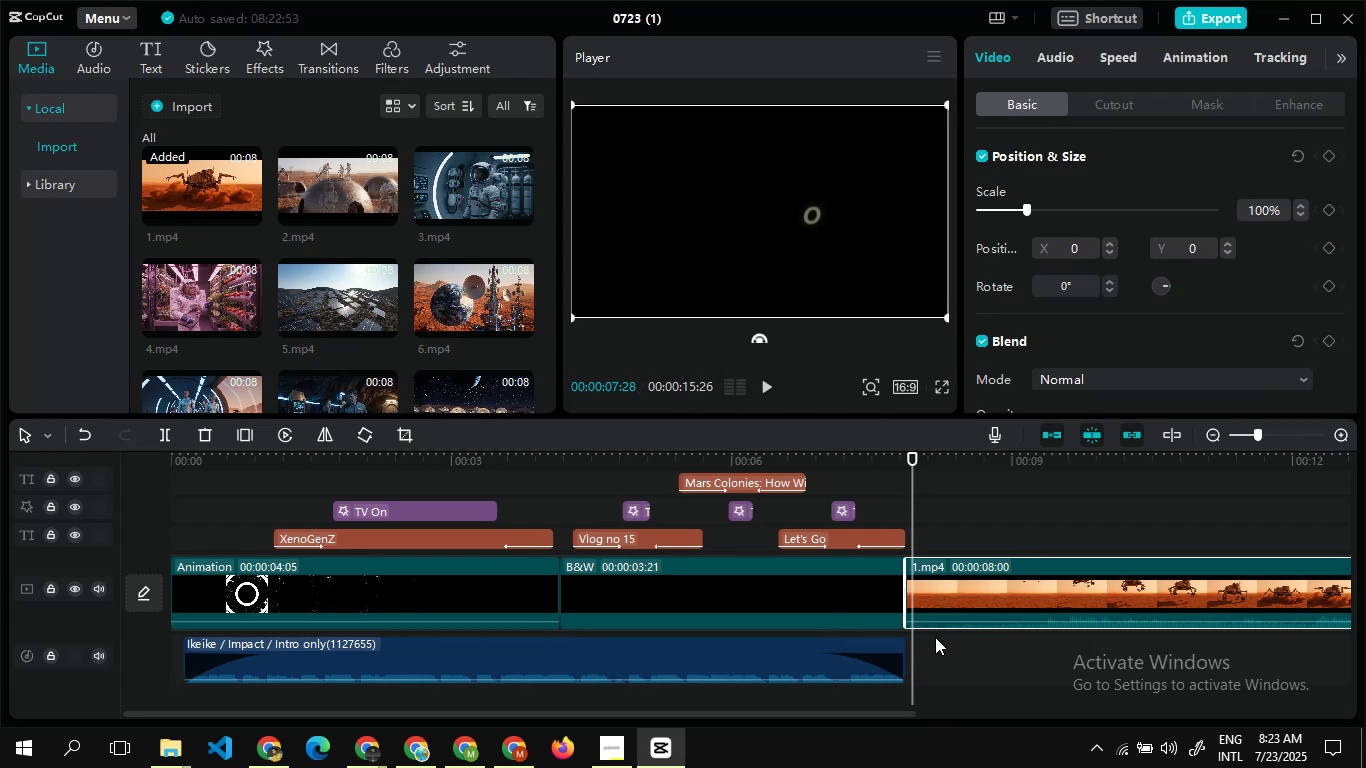 
key(ArrowRight)
 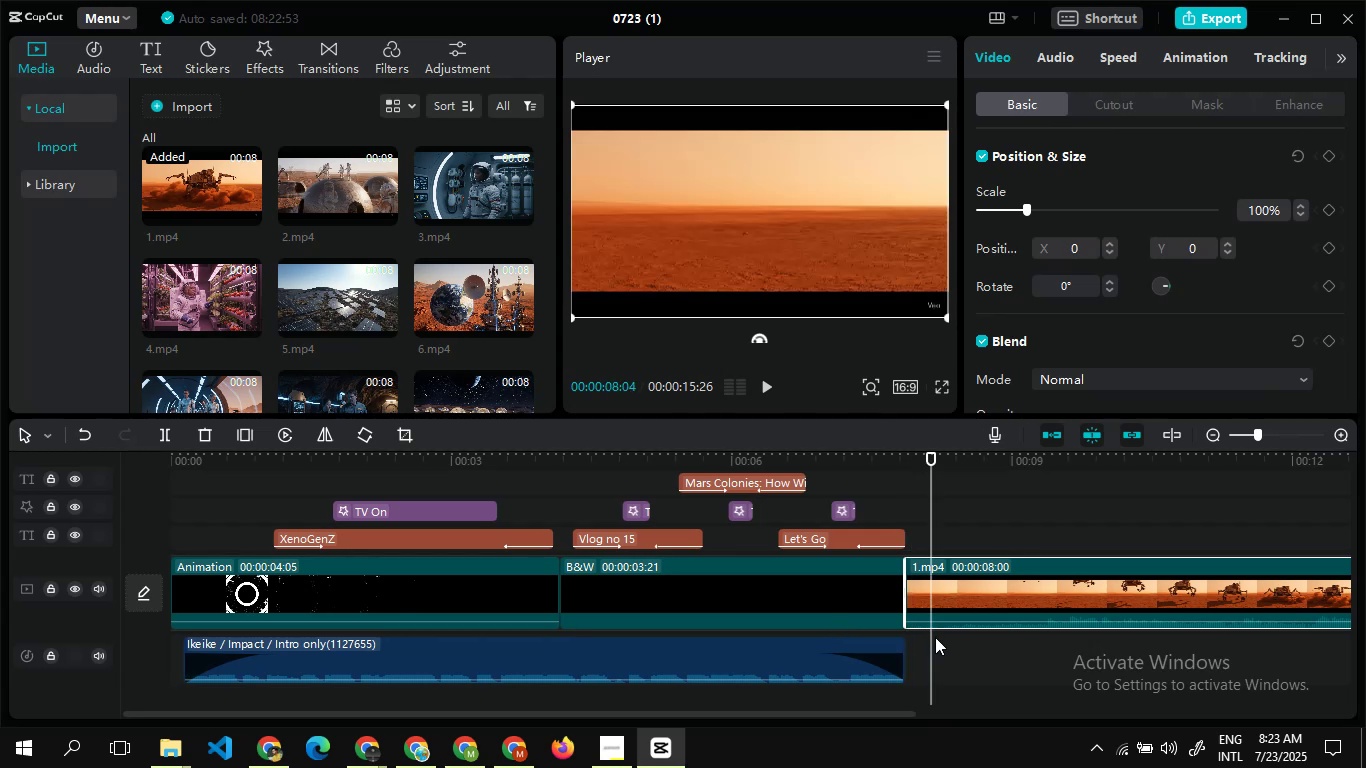 
key(ArrowRight)
 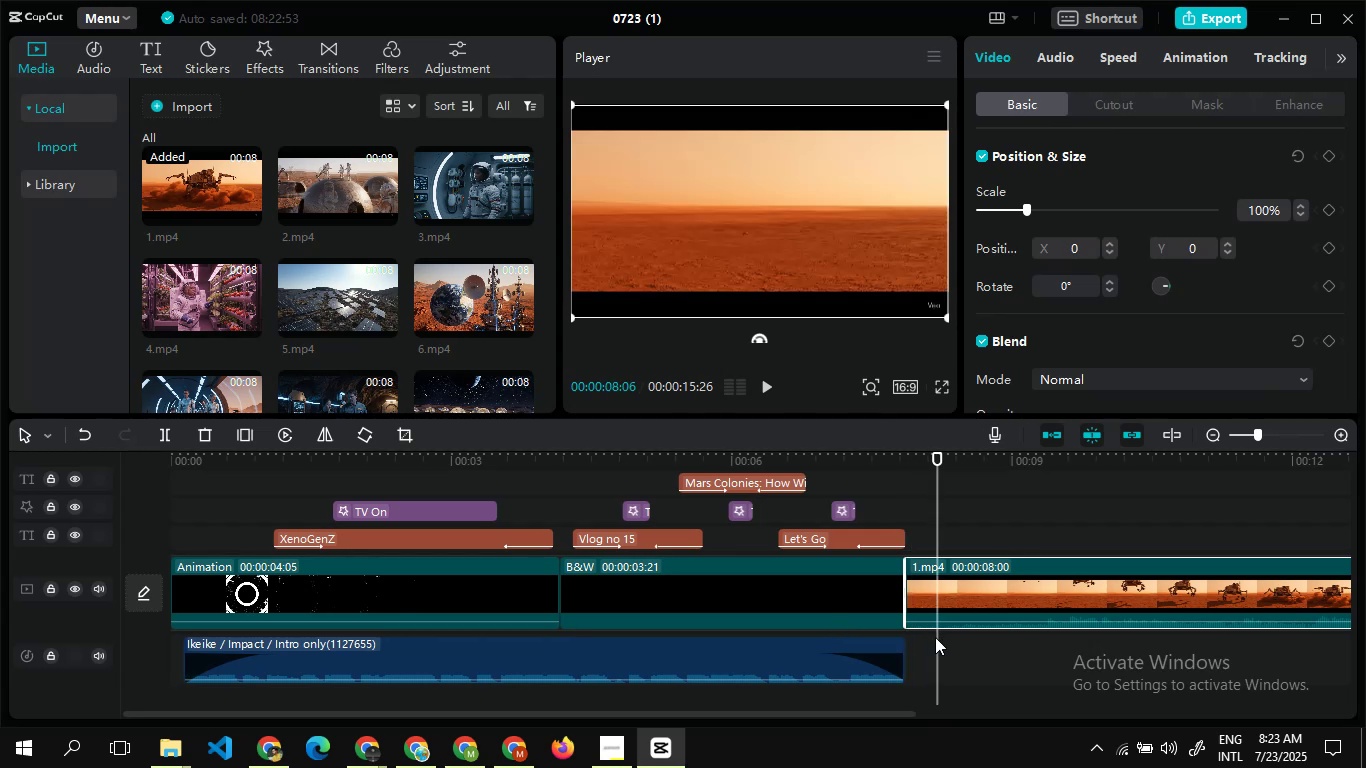 
key(ArrowRight)
 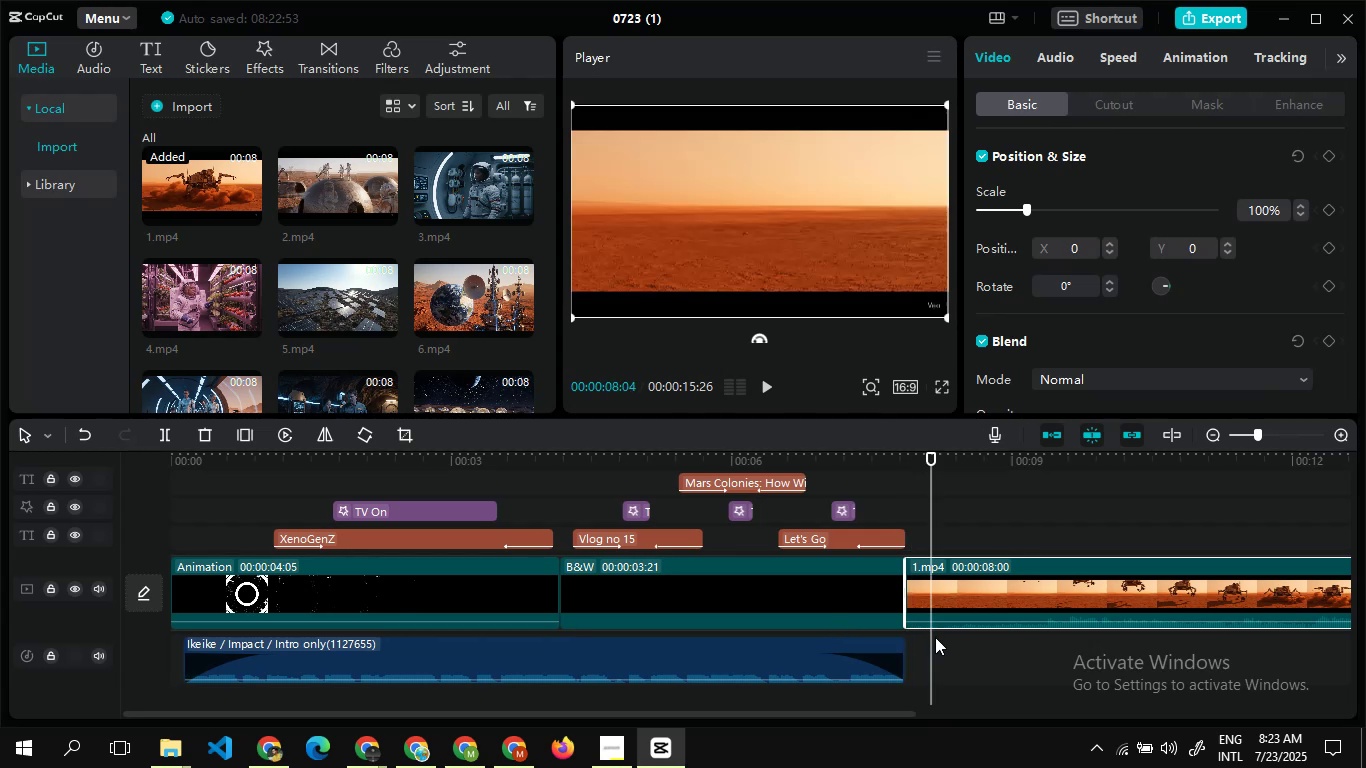 
key(ArrowRight)
 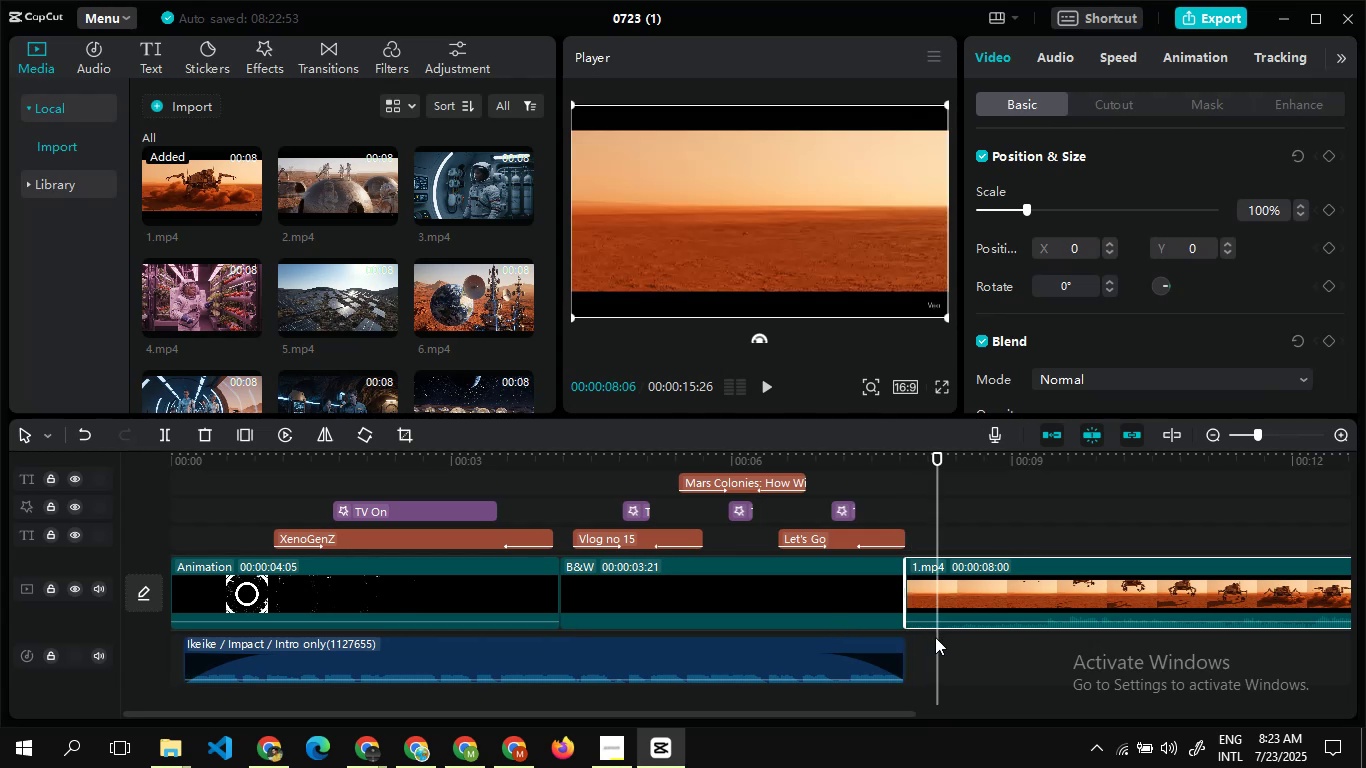 
key(ArrowRight)
 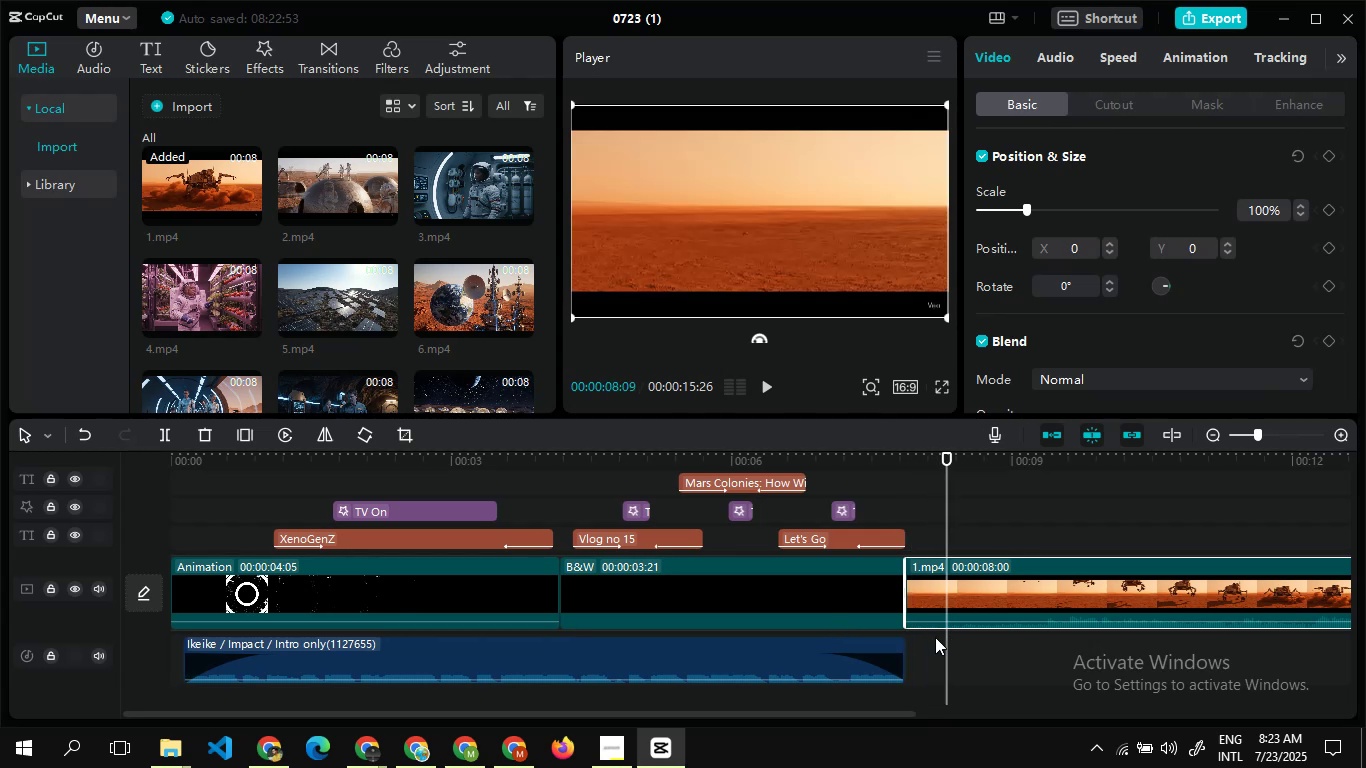 
key(ArrowRight)
 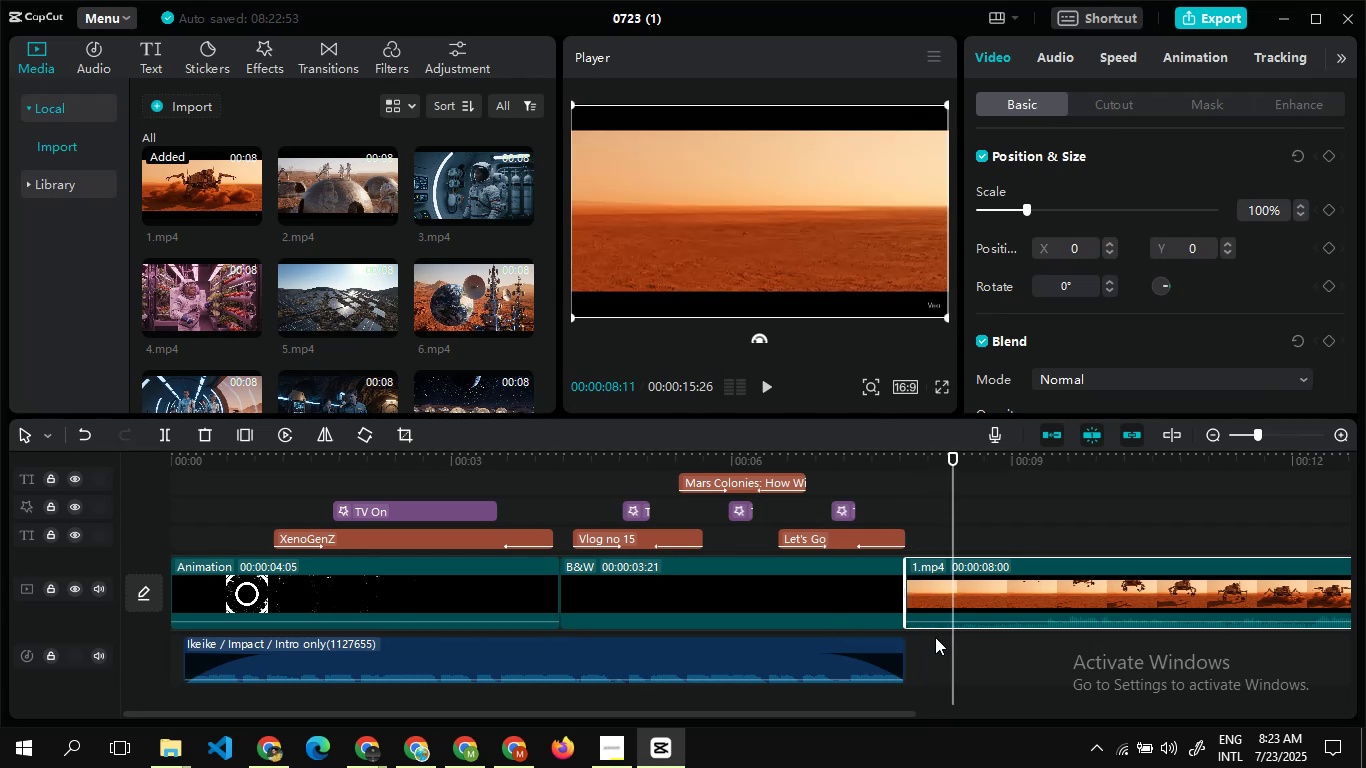 
key(ArrowRight)
 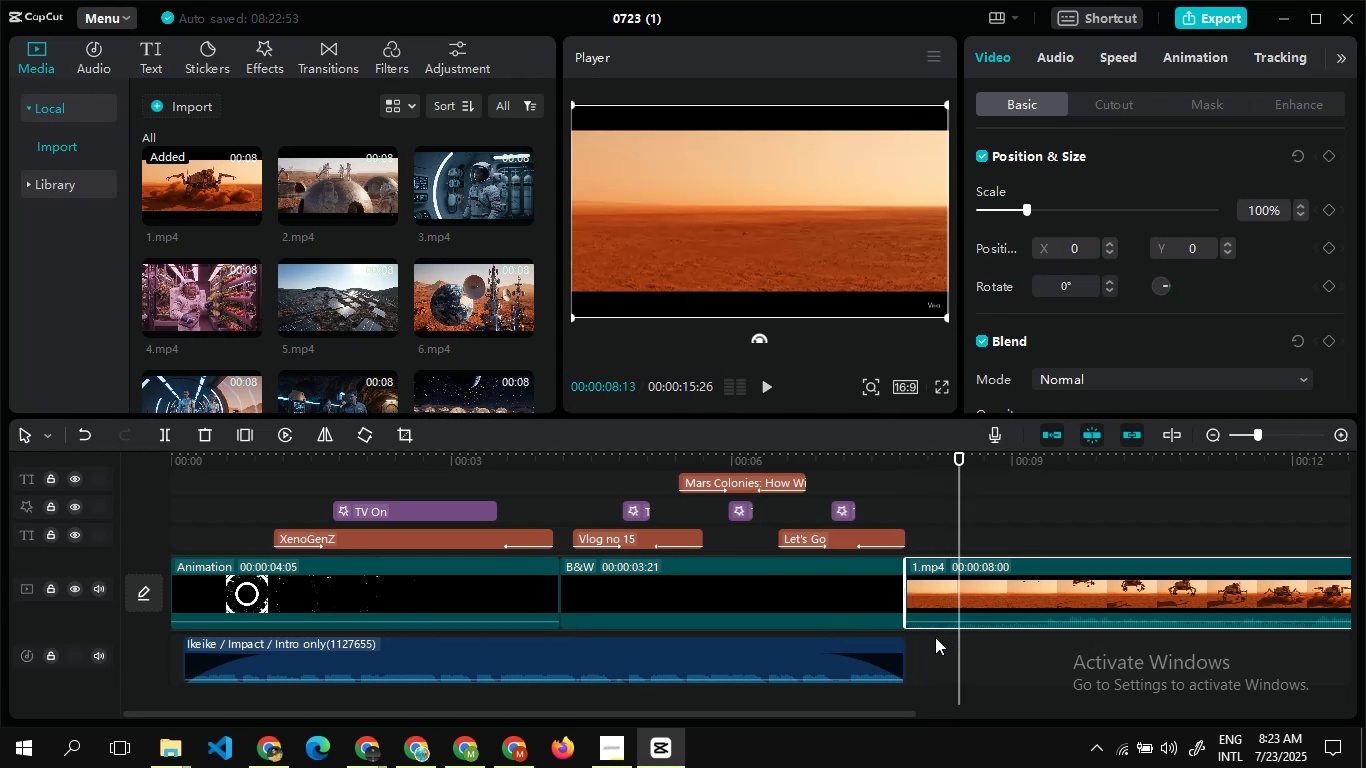 
key(ArrowRight)
 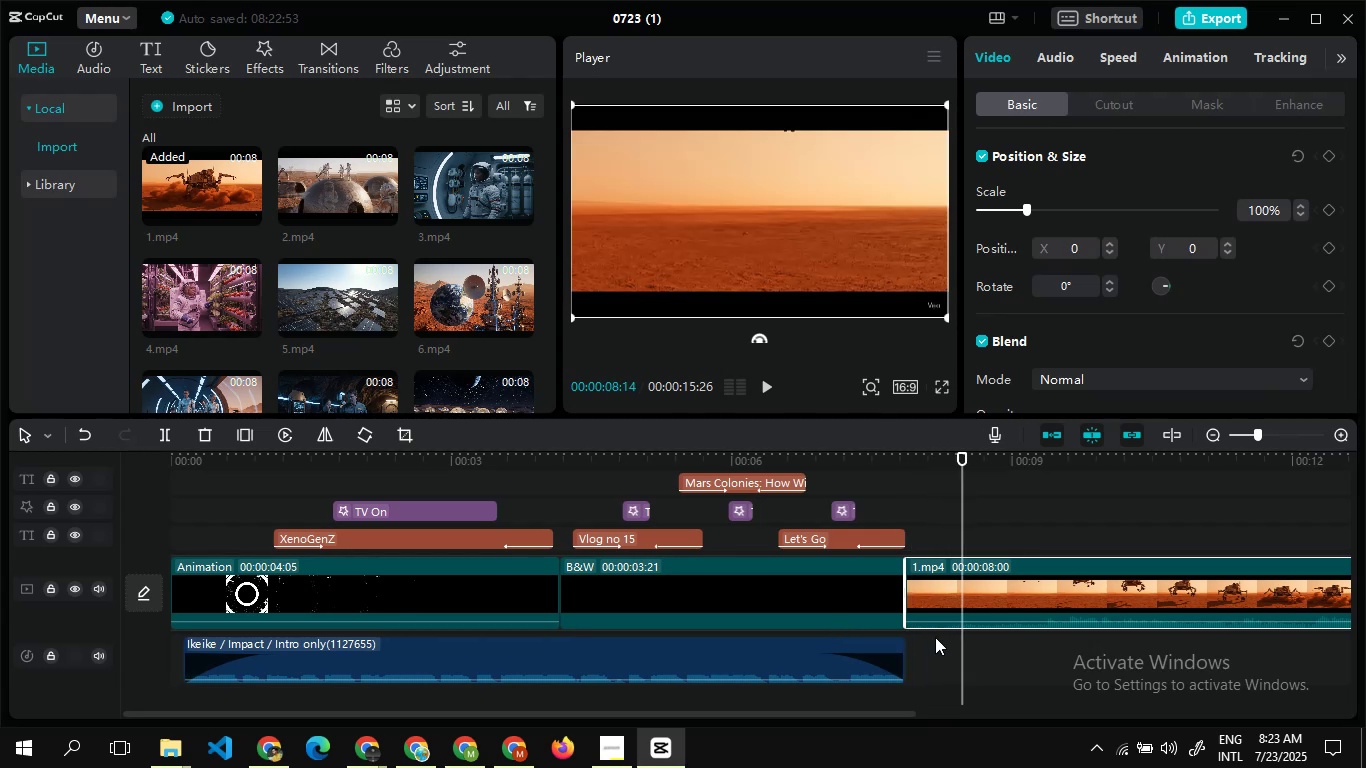 
key(ArrowRight)
 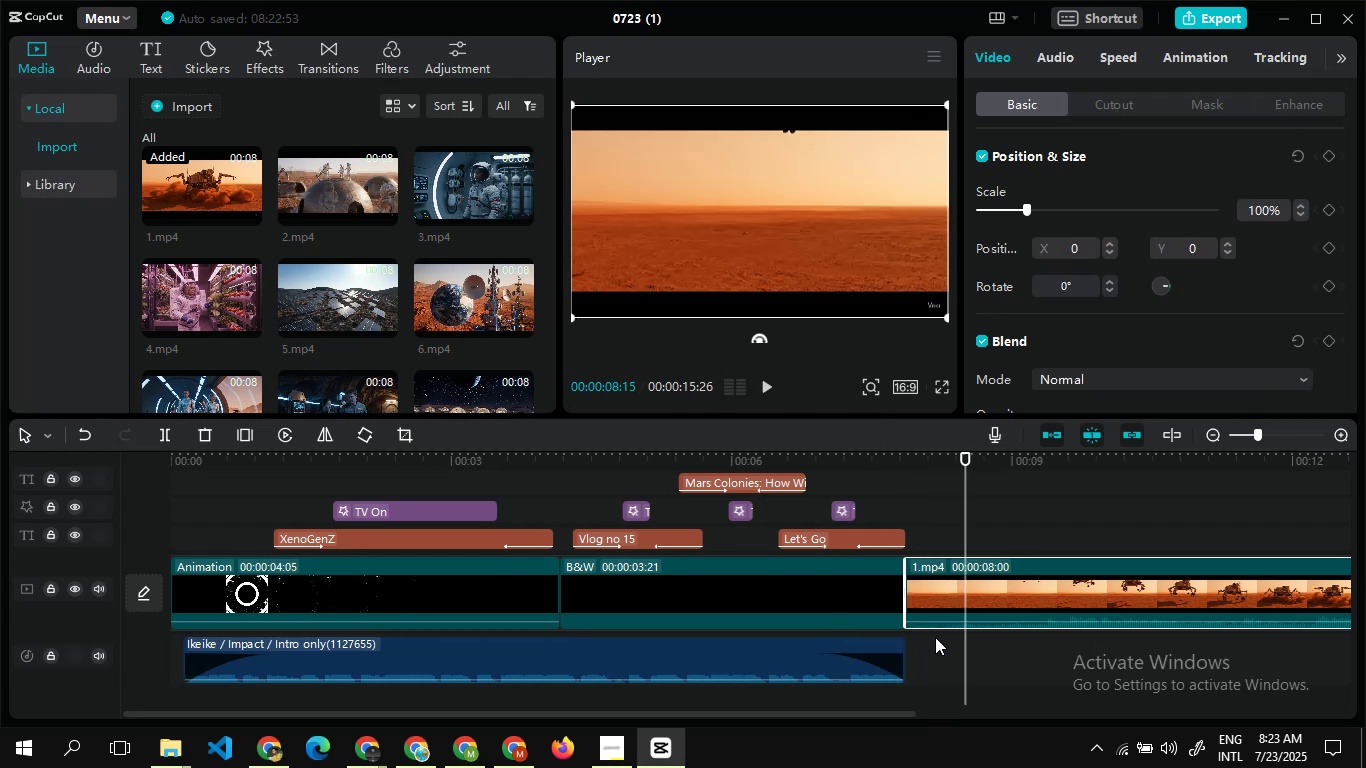 
key(ArrowRight)
 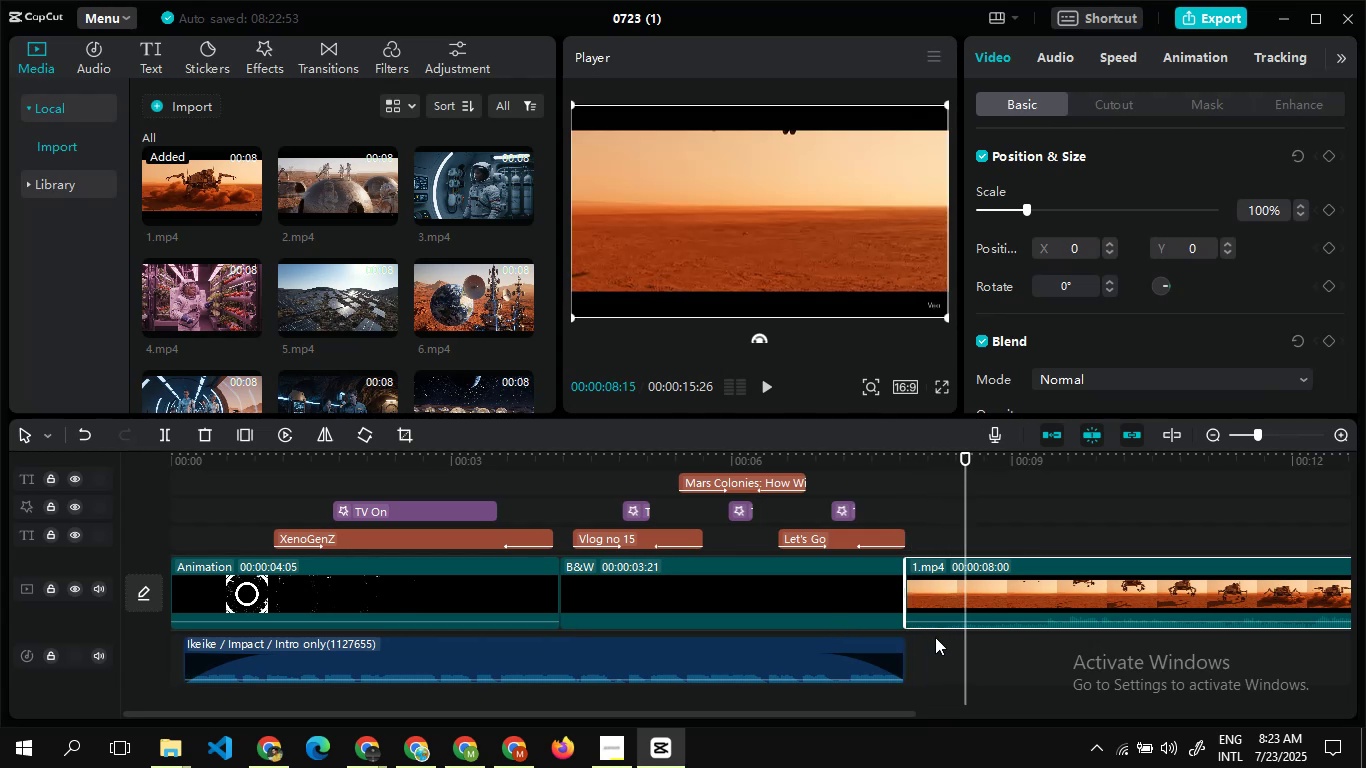 
key(ArrowRight)
 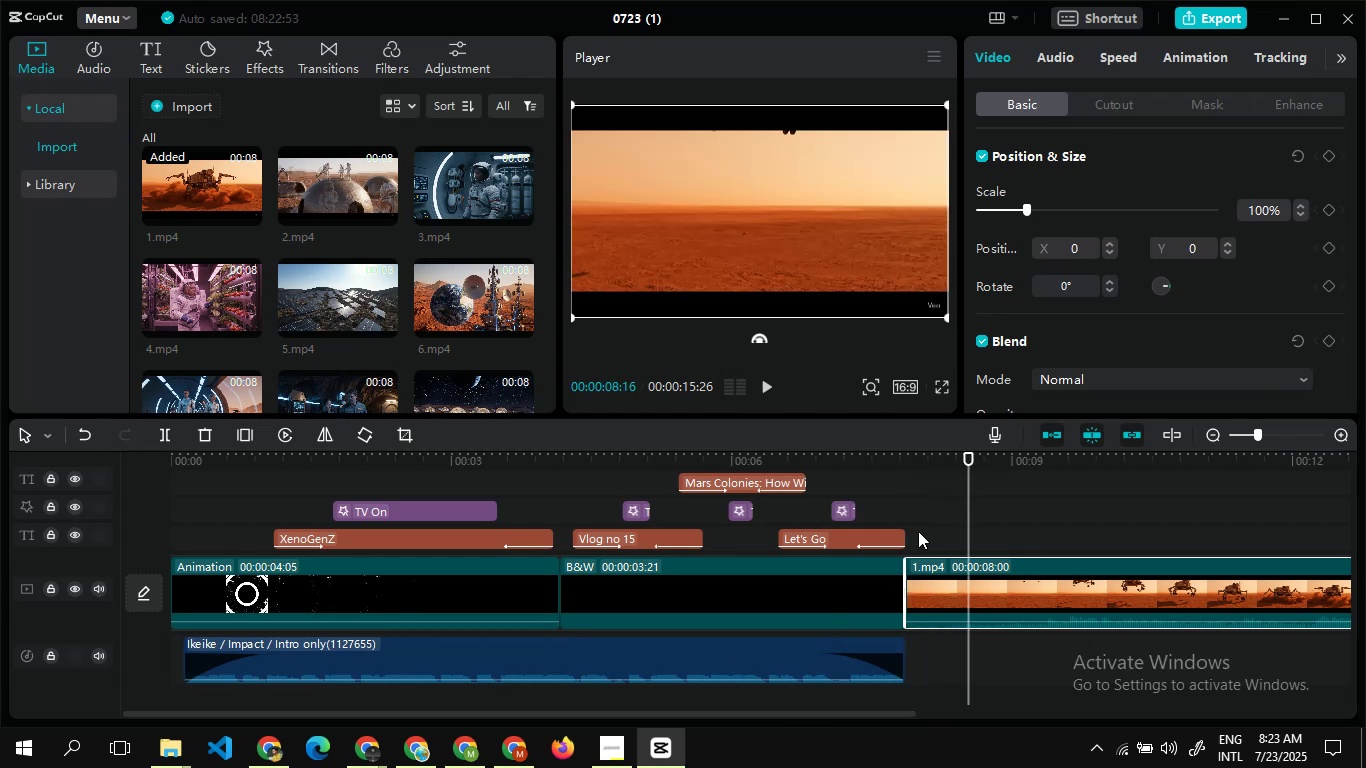 
left_click([928, 530])
 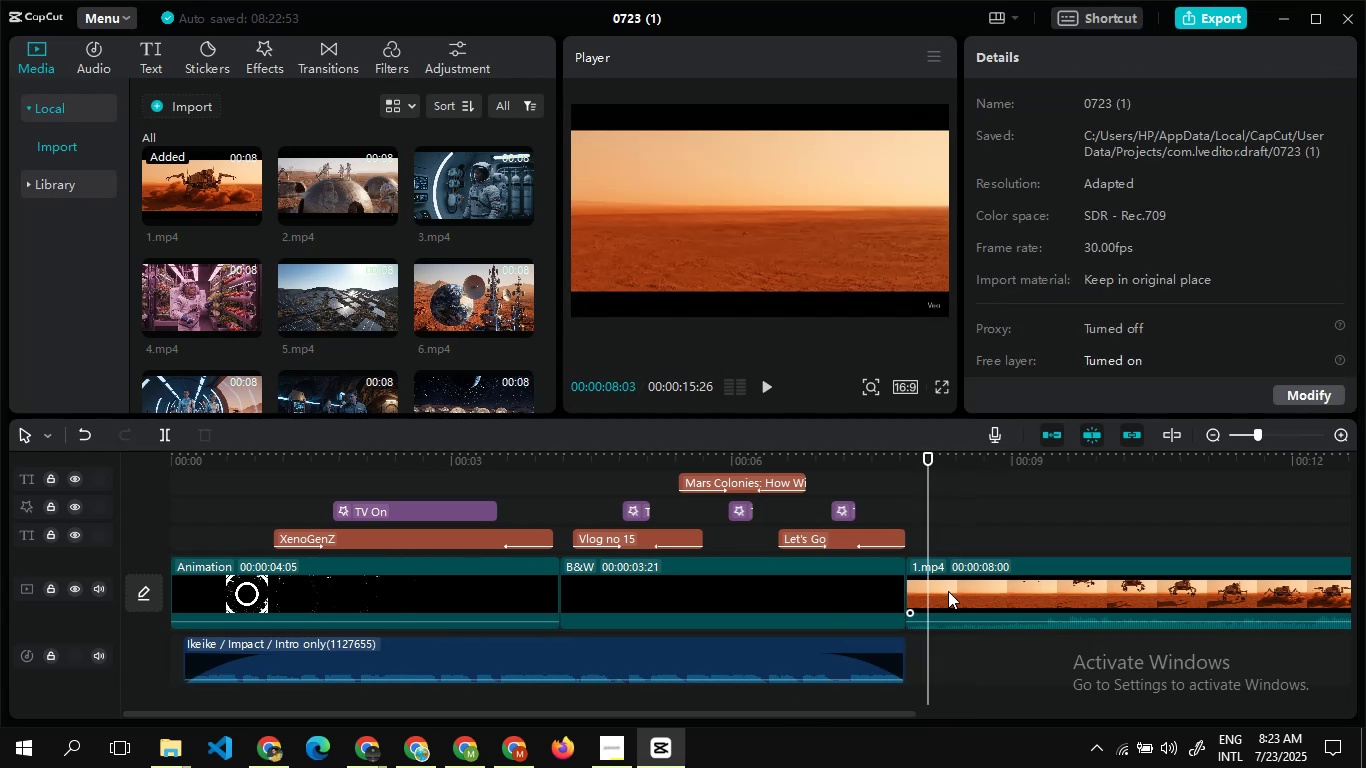 
left_click([948, 591])
 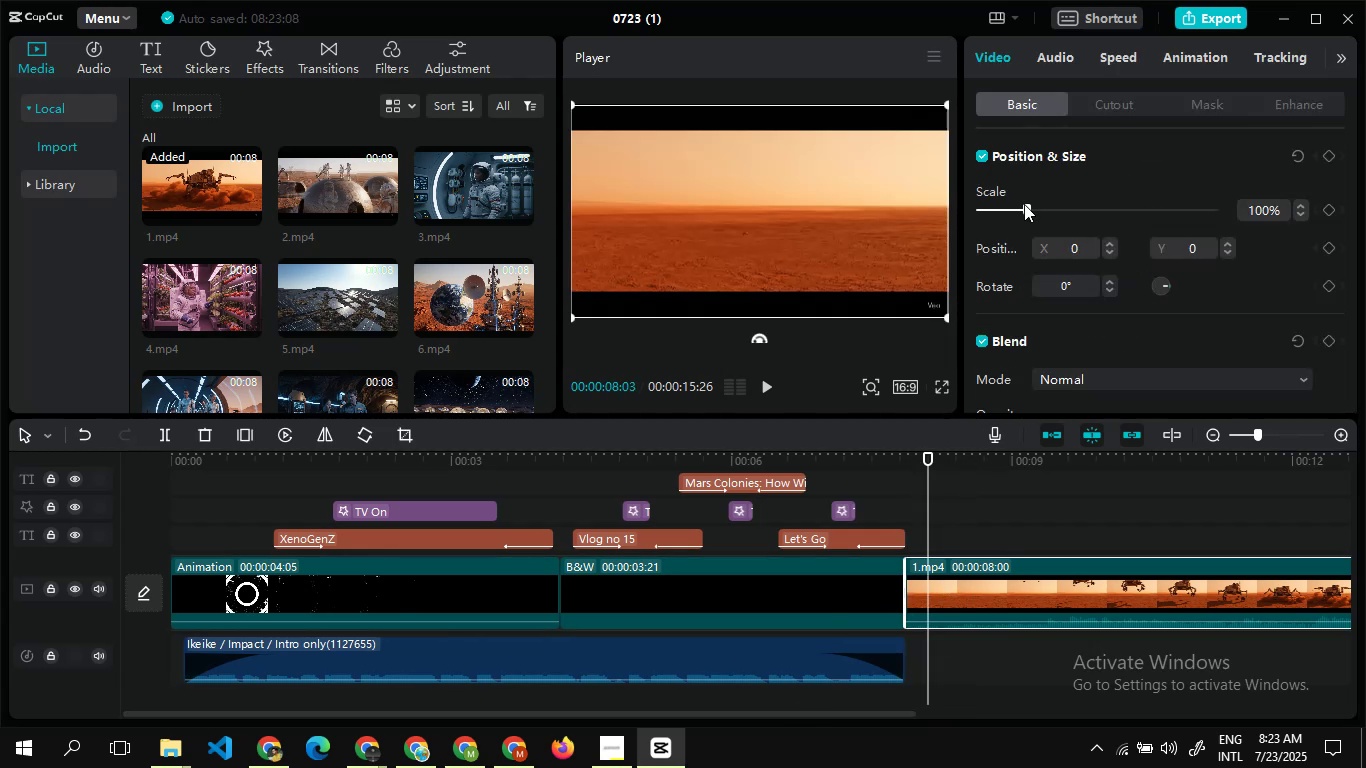 
left_click_drag(start_coordinate=[1025, 207], to_coordinate=[1039, 208])
 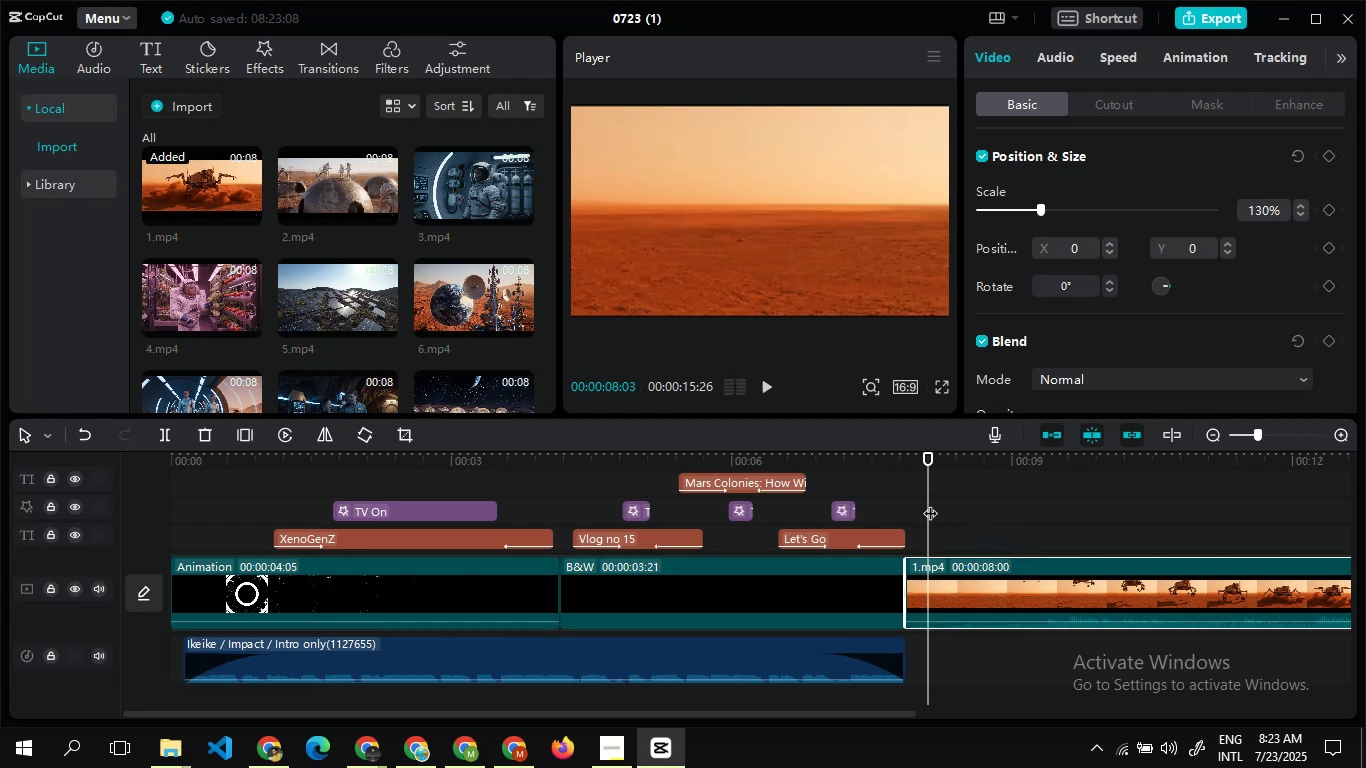 
left_click([930, 503])
 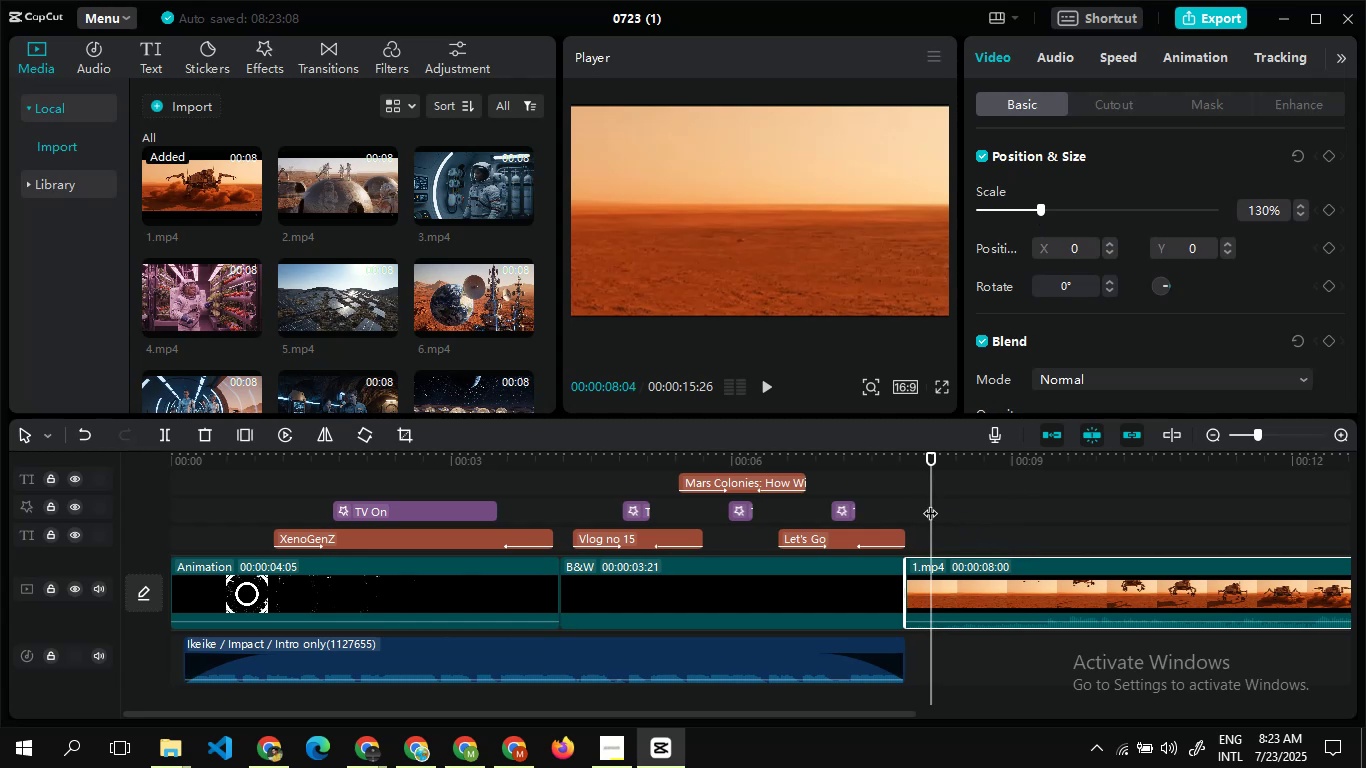 
wait(9.73)
 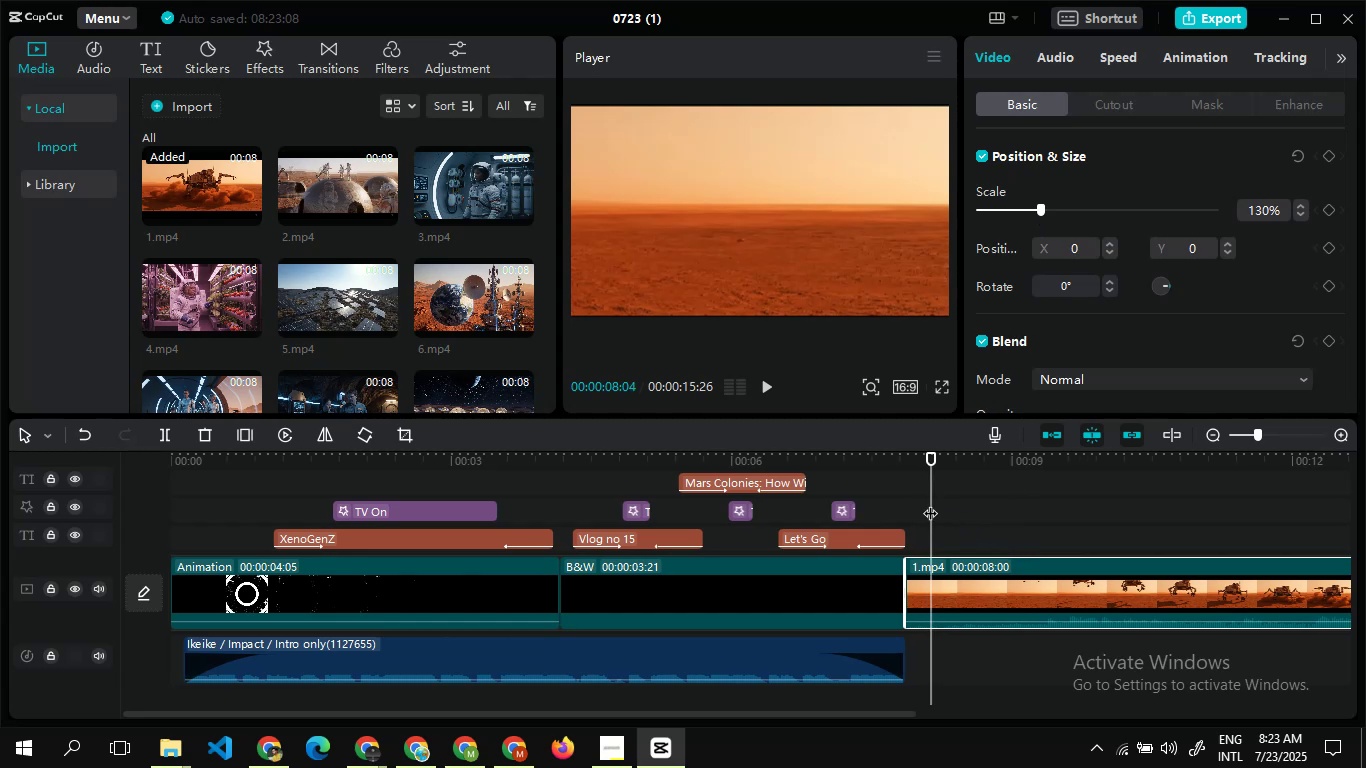 
double_click([920, 501])
 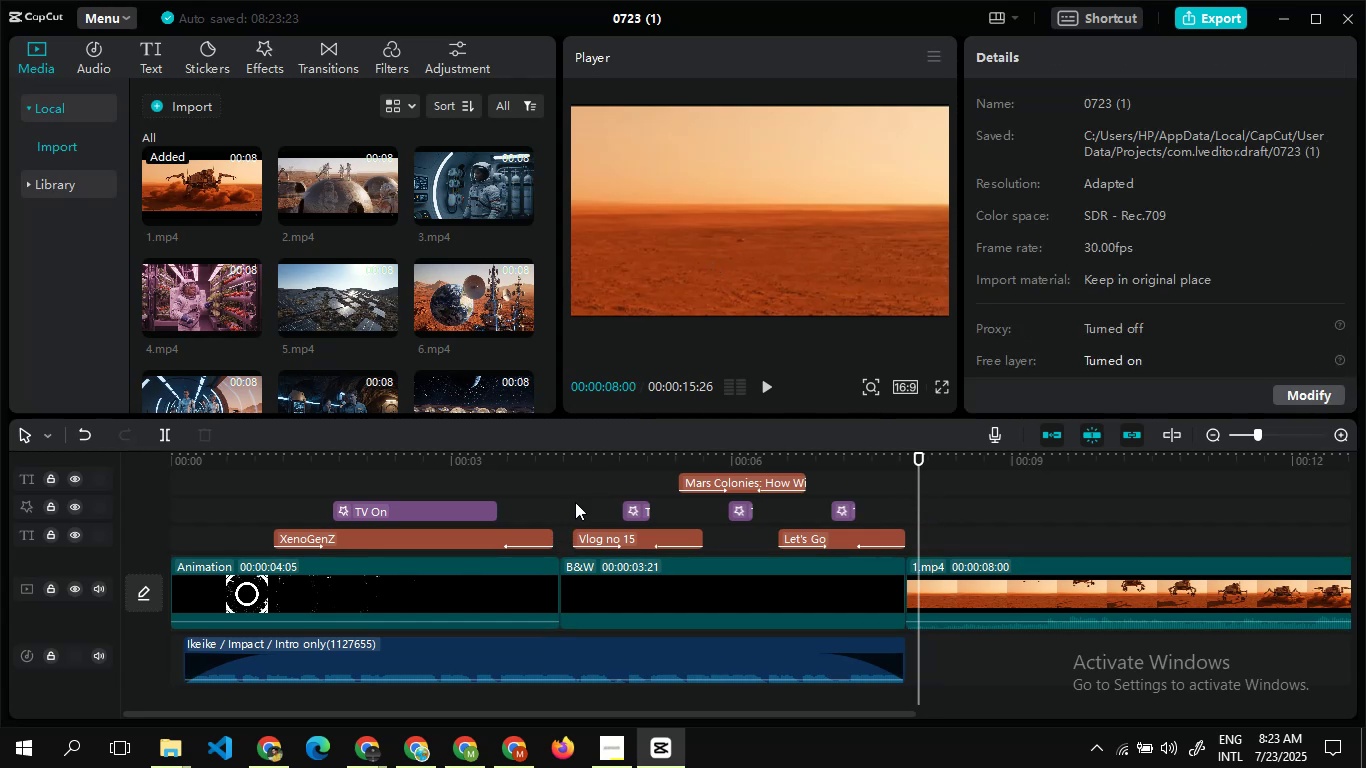 
left_click([759, 390])
 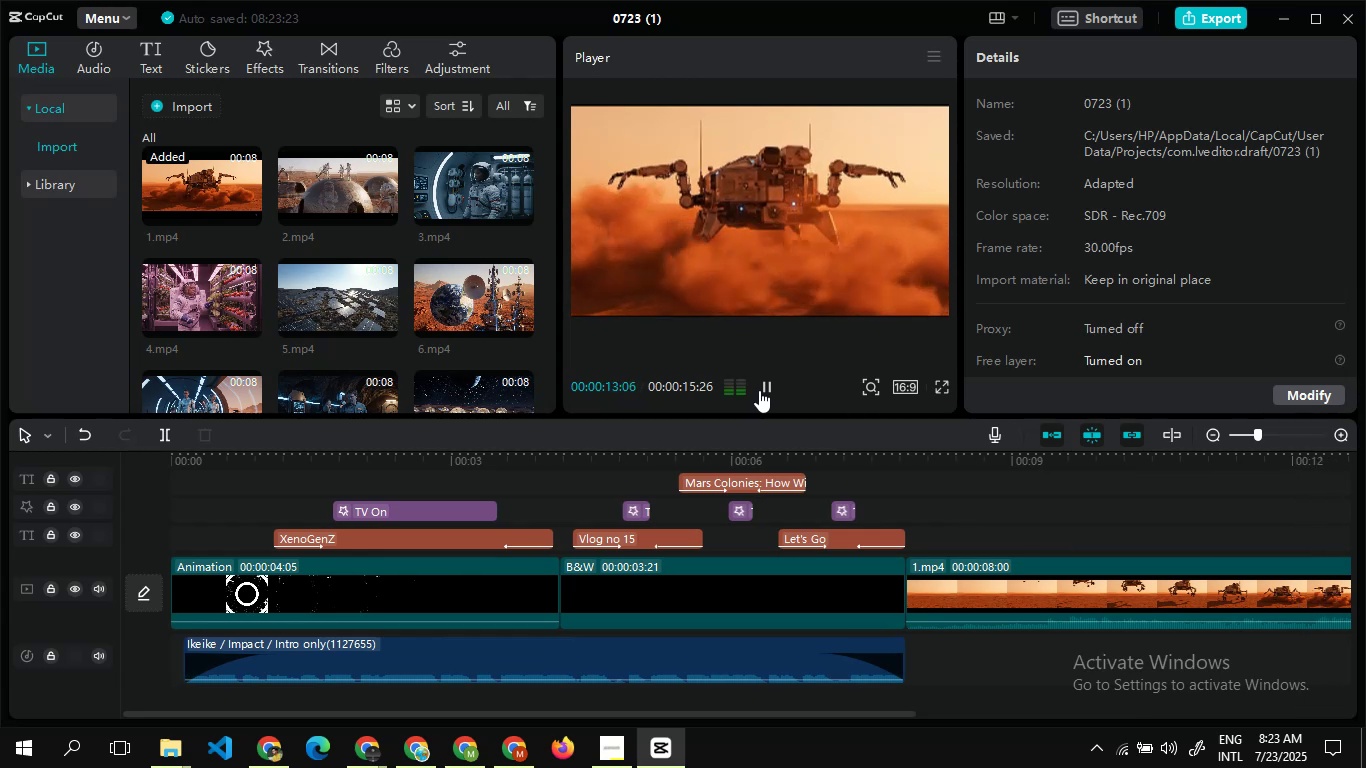 
wait(7.15)
 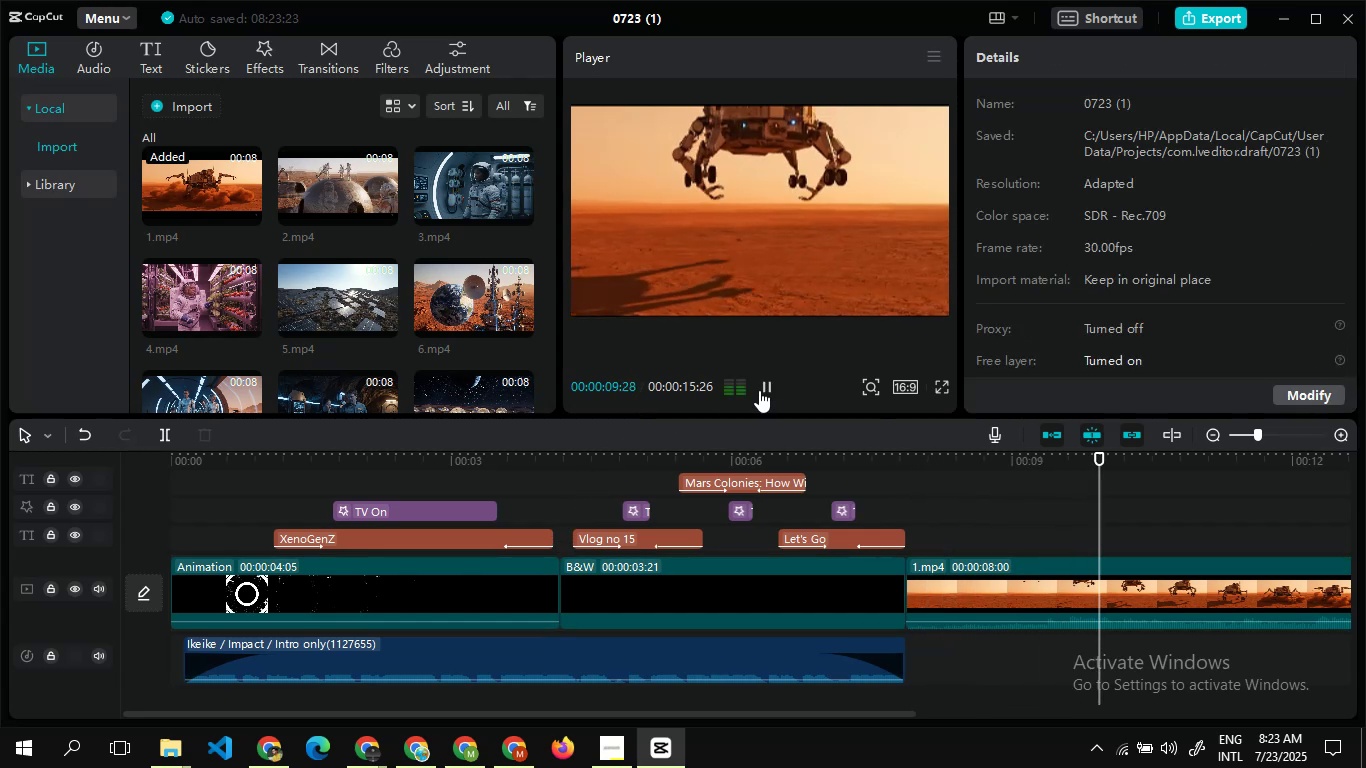 
left_click([773, 379])
 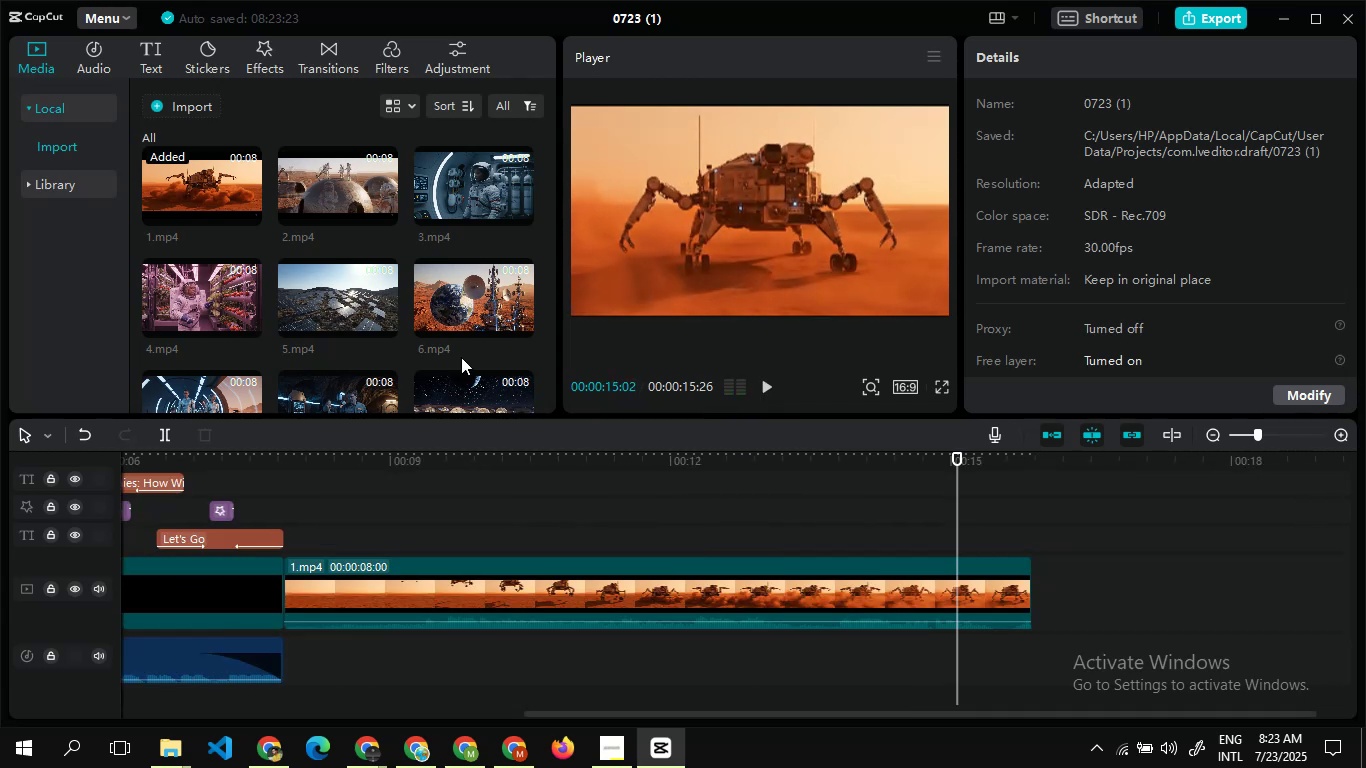 
left_click([461, 357])
 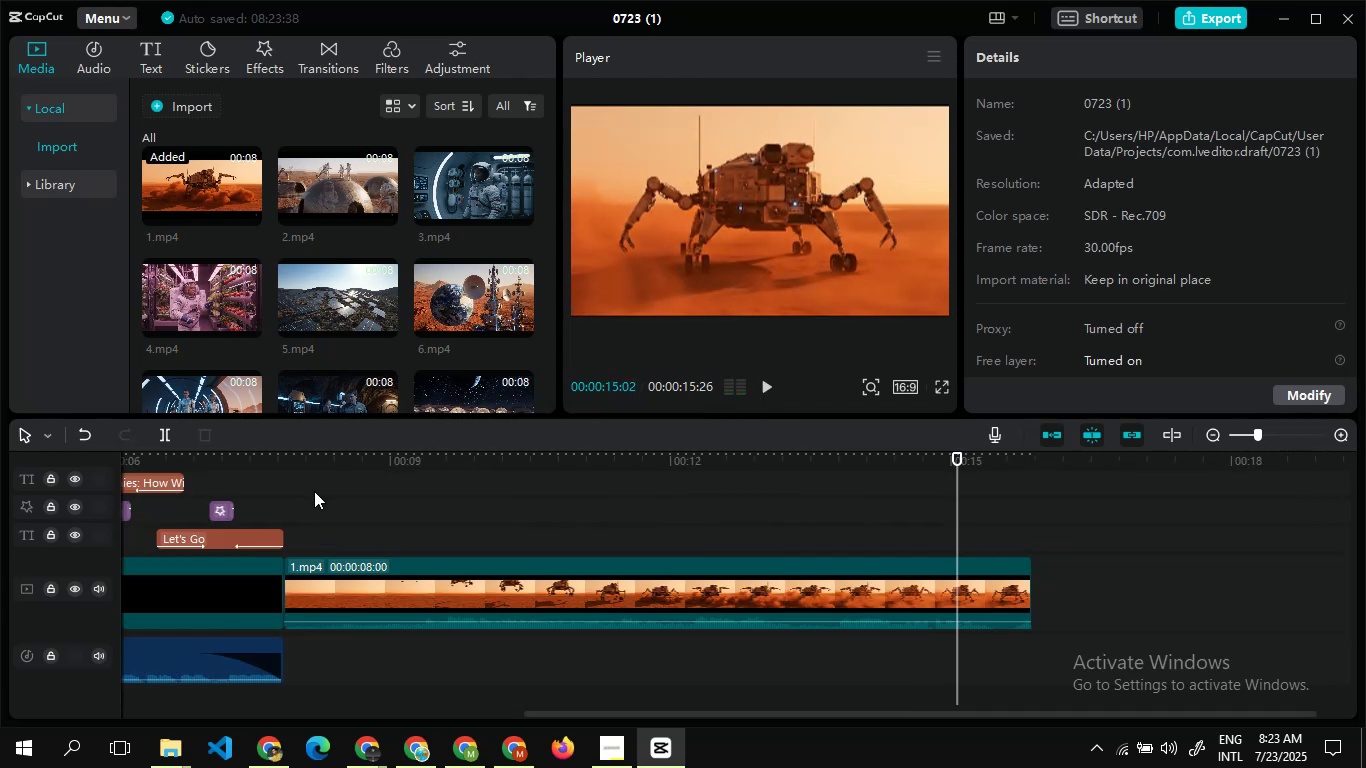 
double_click([320, 501])
 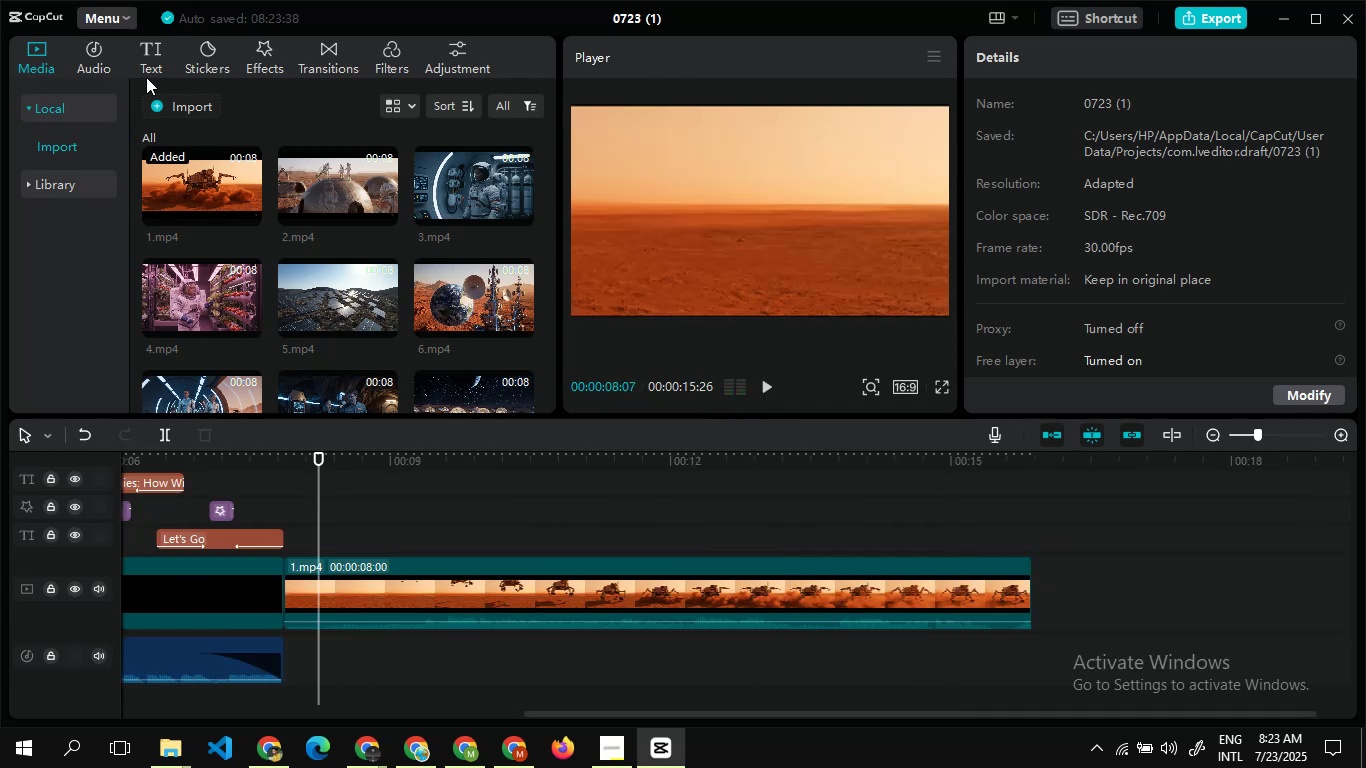 
left_click([146, 77])
 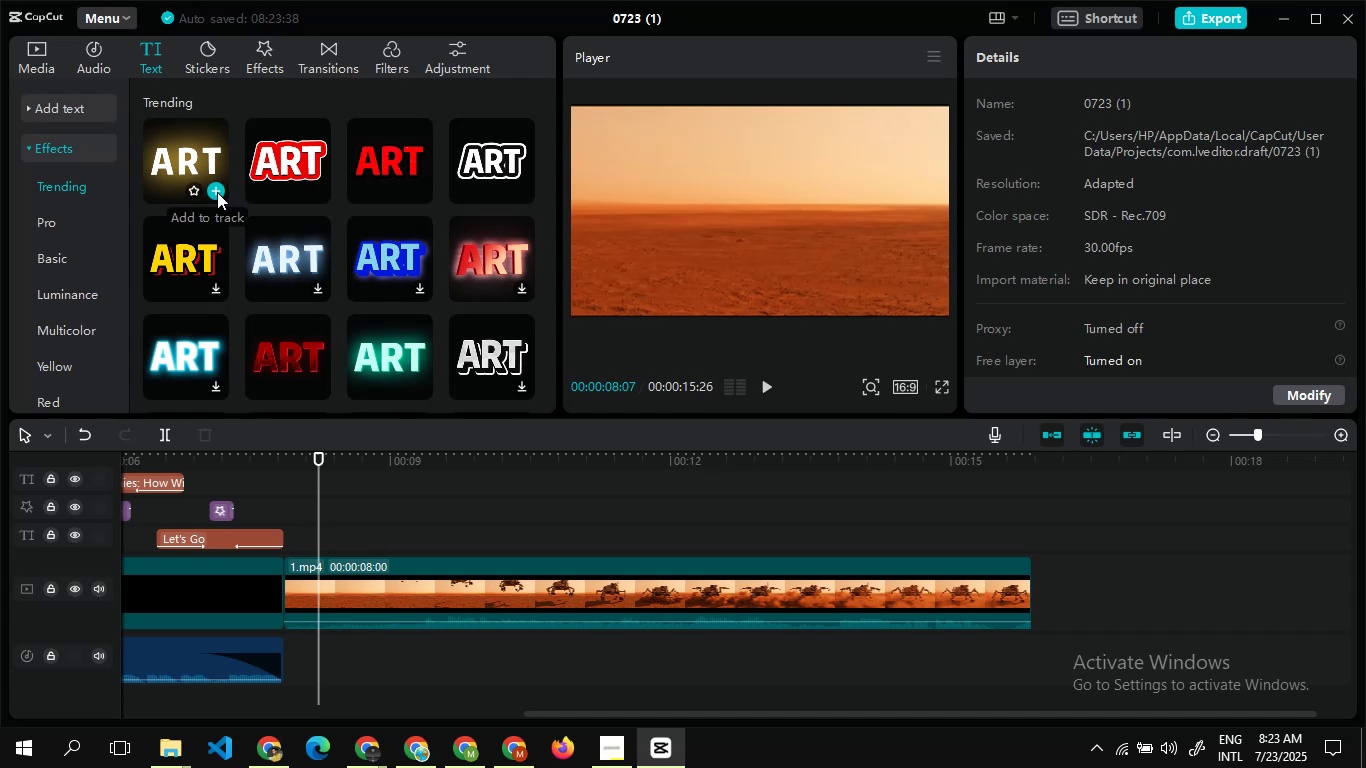 
left_click([212, 191])
 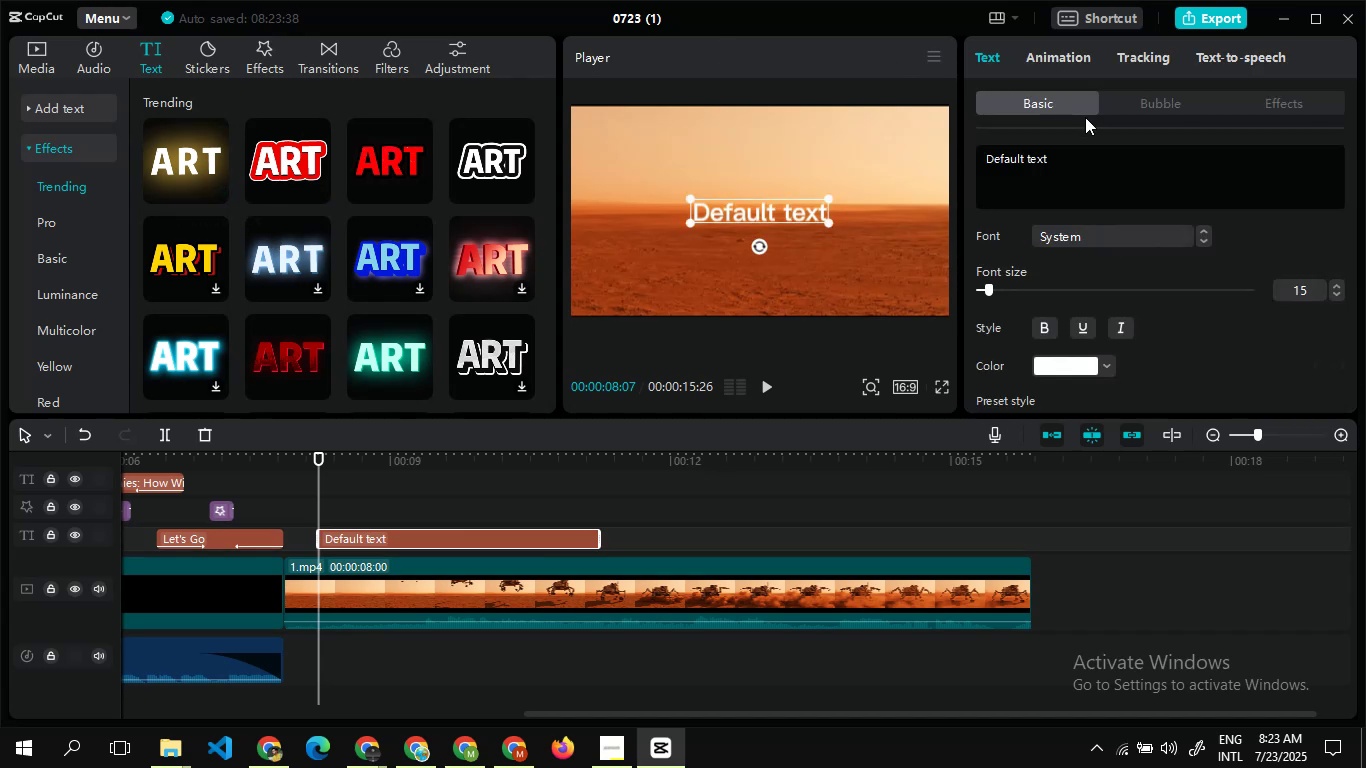 
left_click_drag(start_coordinate=[1067, 169], to_coordinate=[1050, 153])
 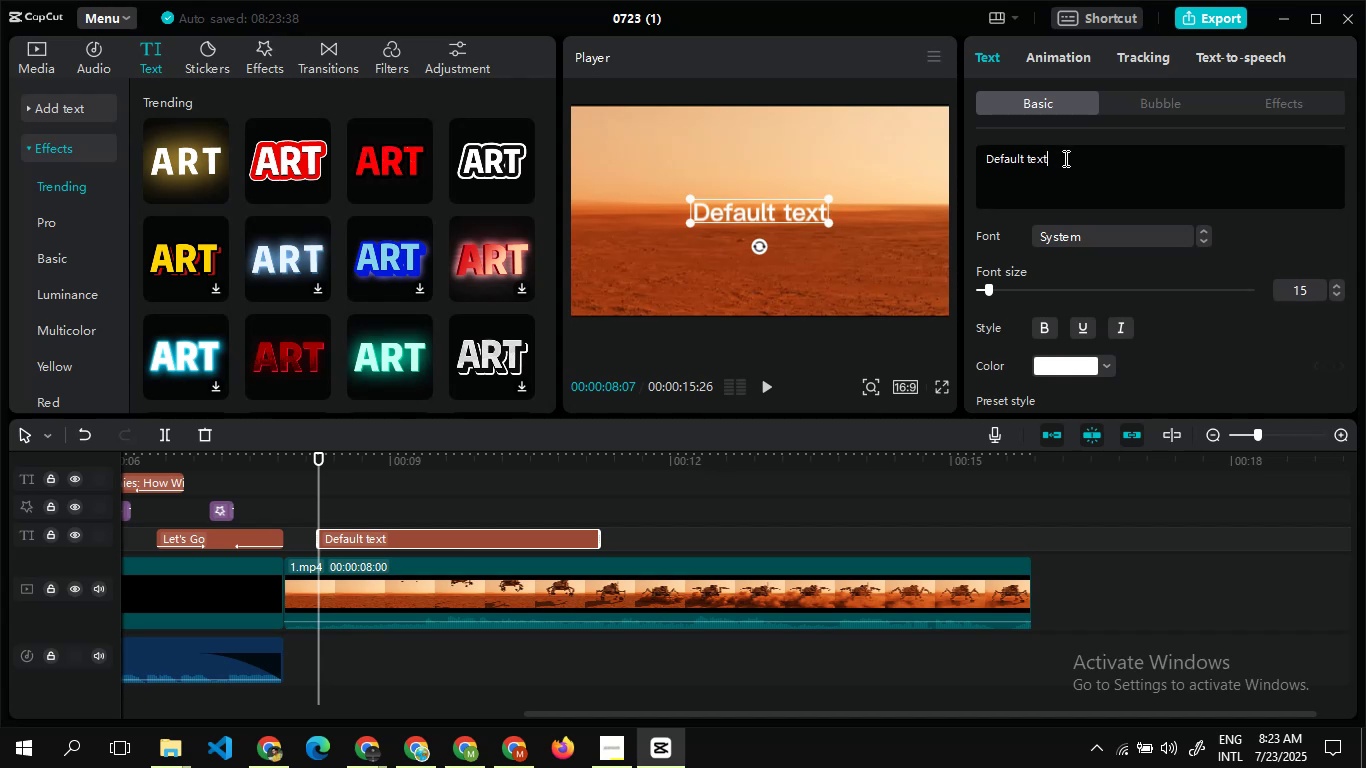 
key(Control+A)
 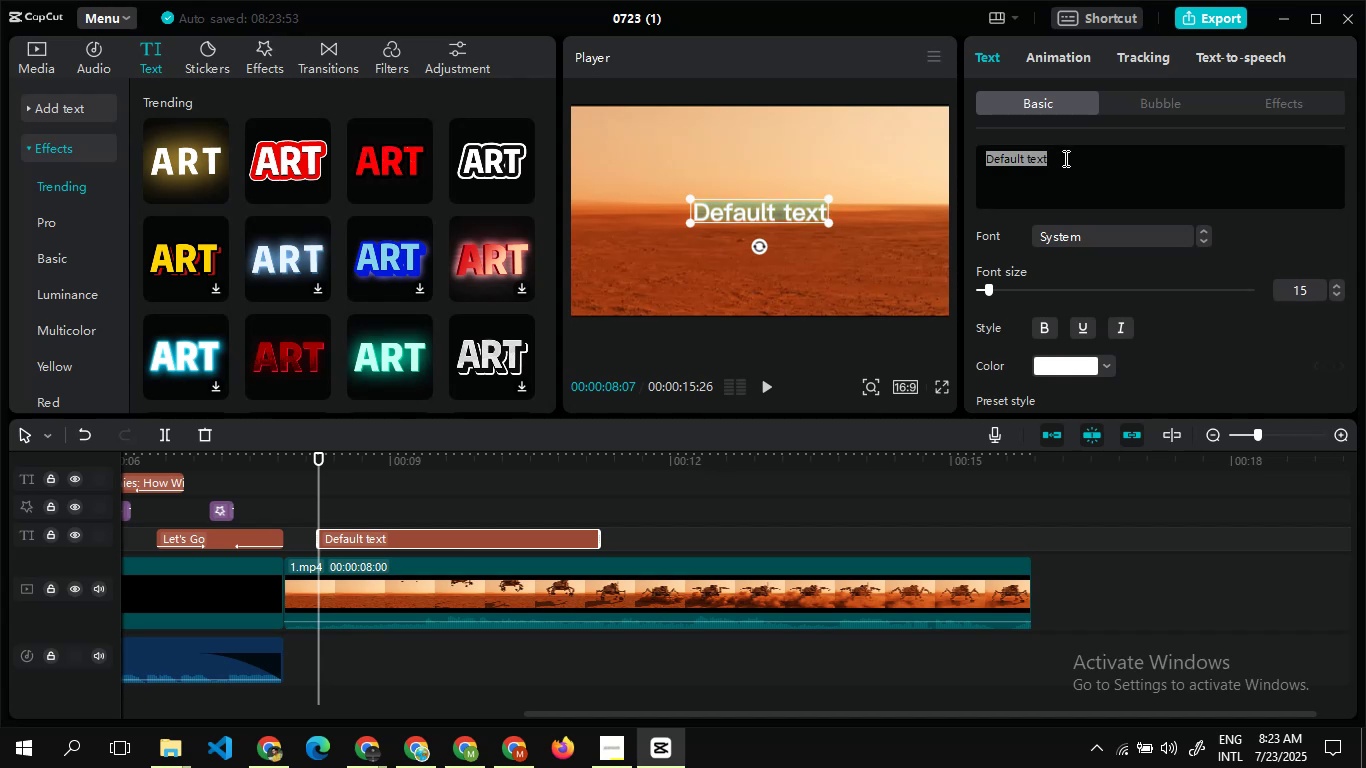 
type(Landing on Maa\)
key(Backspace)
key(Backspace)
type(rs)
 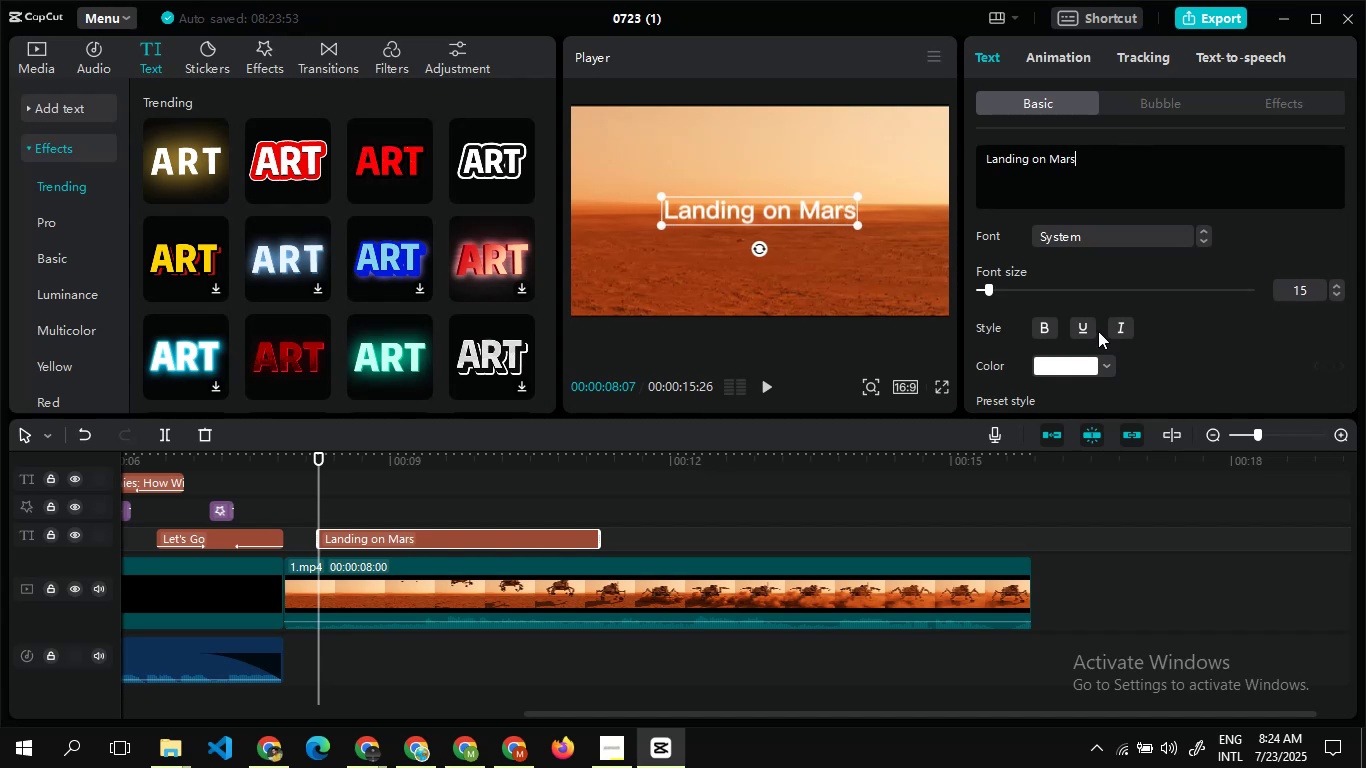 
left_click([1116, 329])
 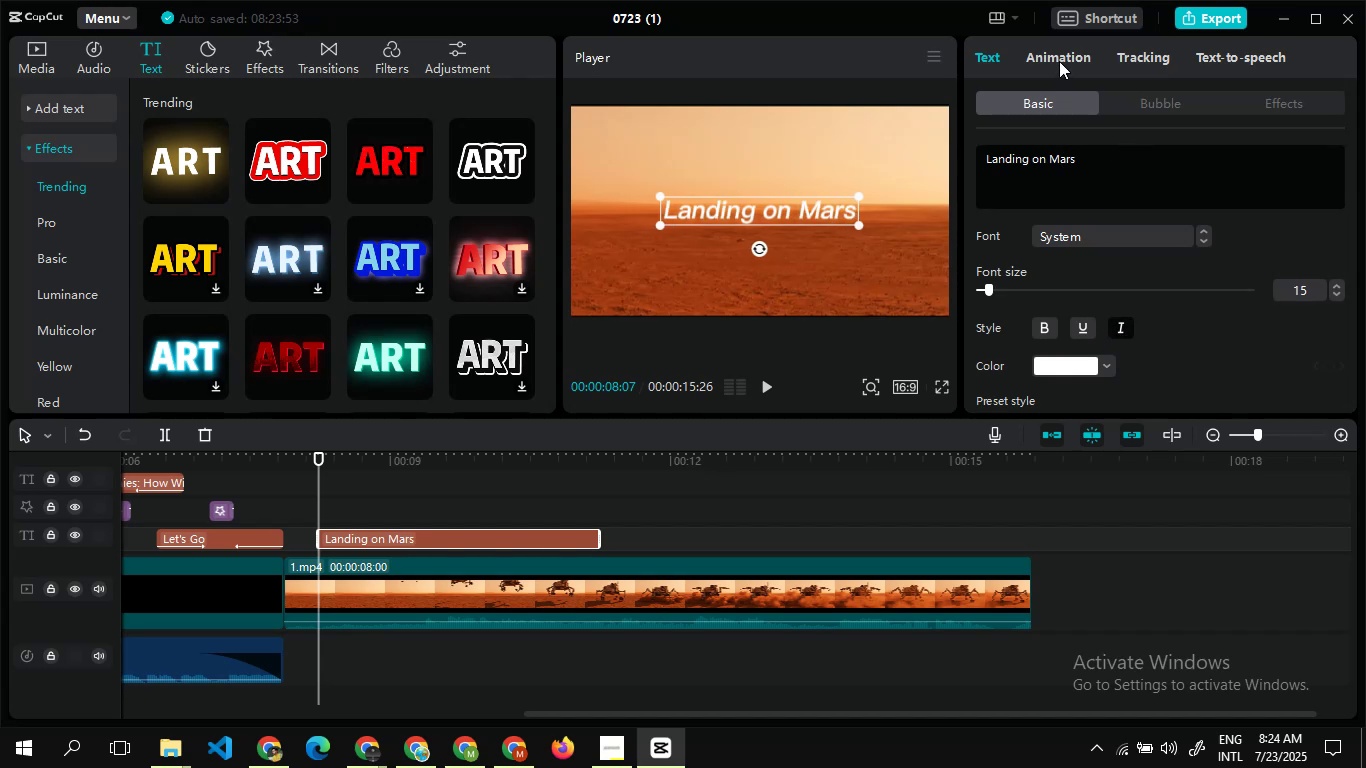 
left_click([1059, 61])
 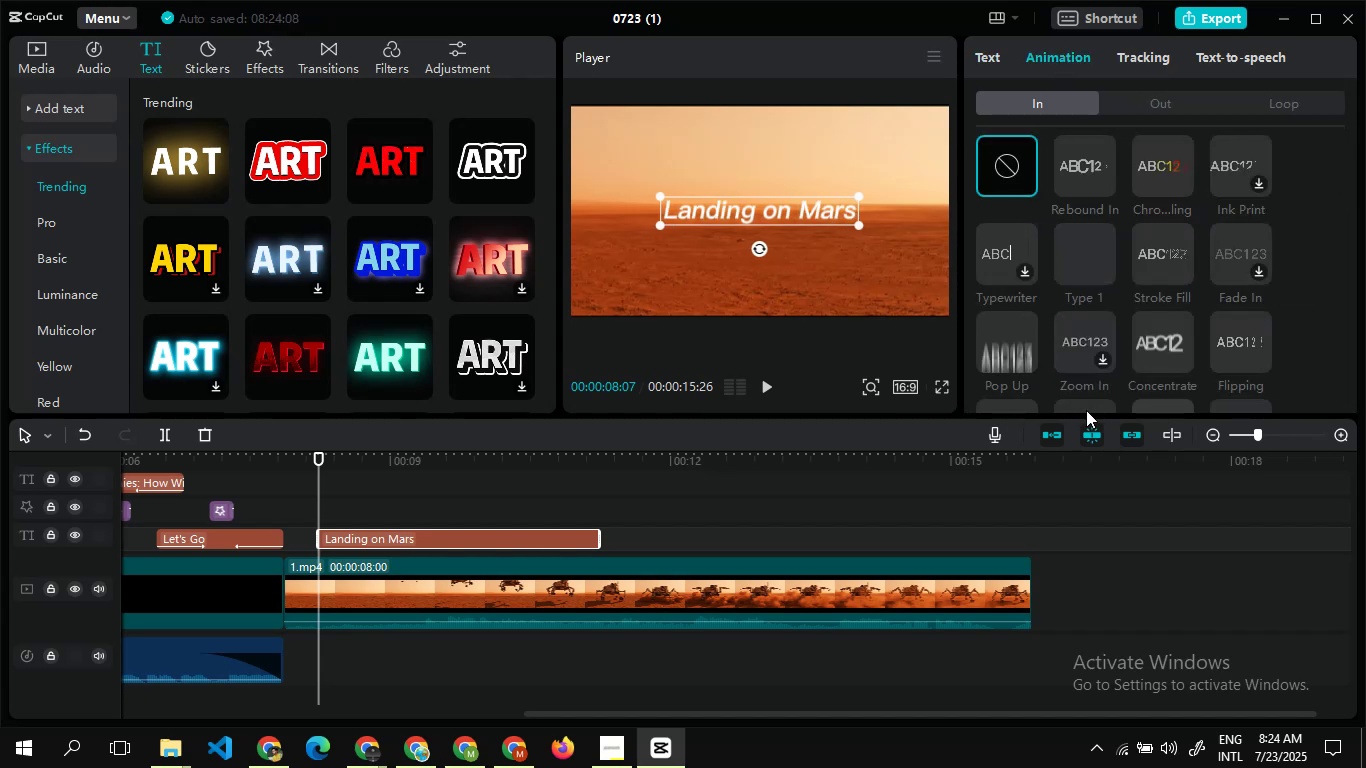 
left_click([1088, 405])
 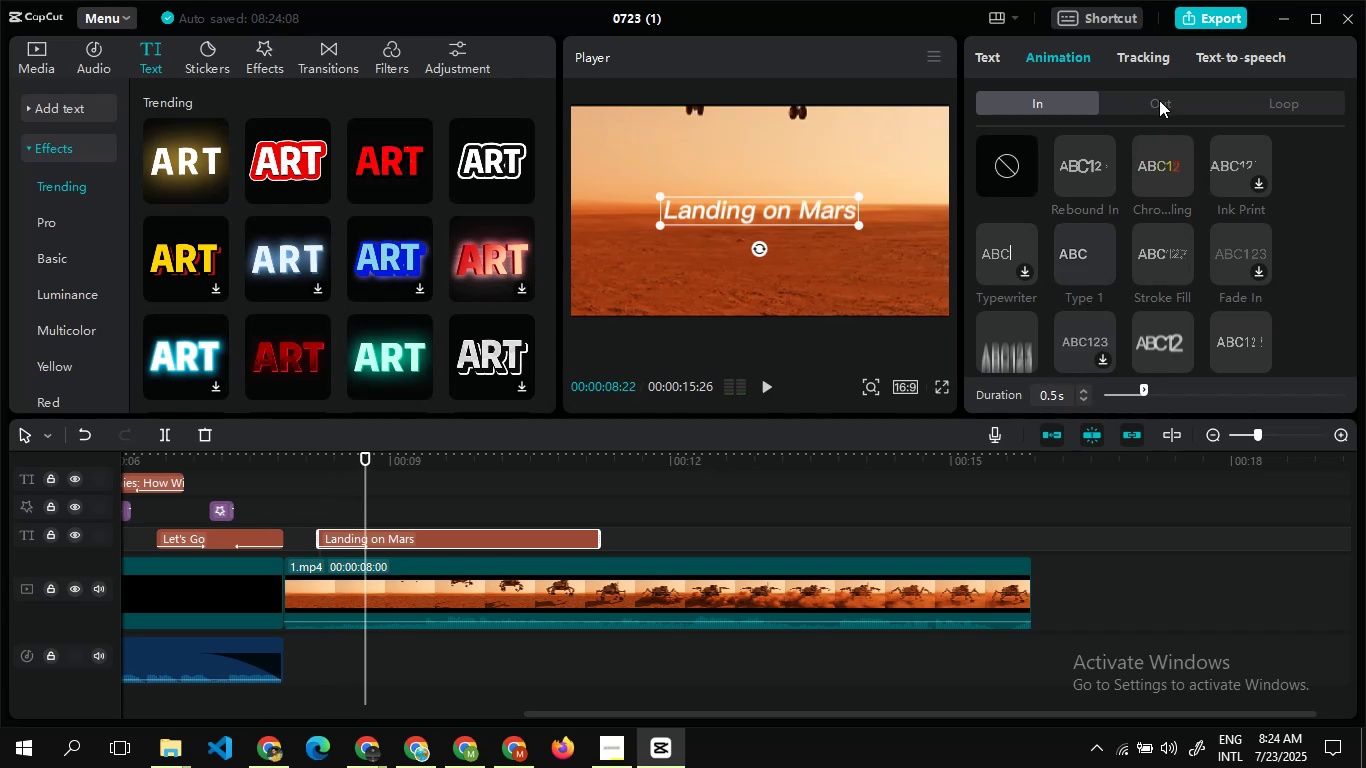 
left_click([1159, 100])
 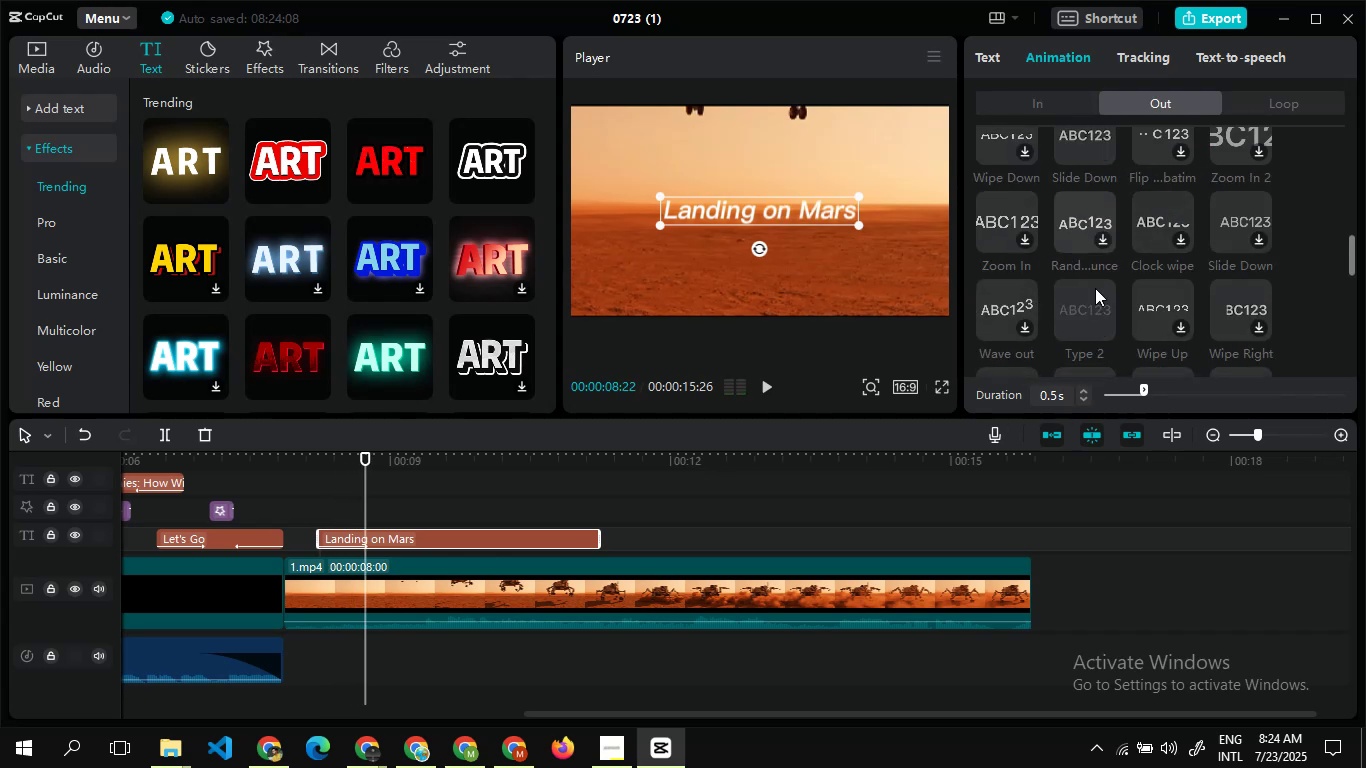 
left_click([1087, 306])
 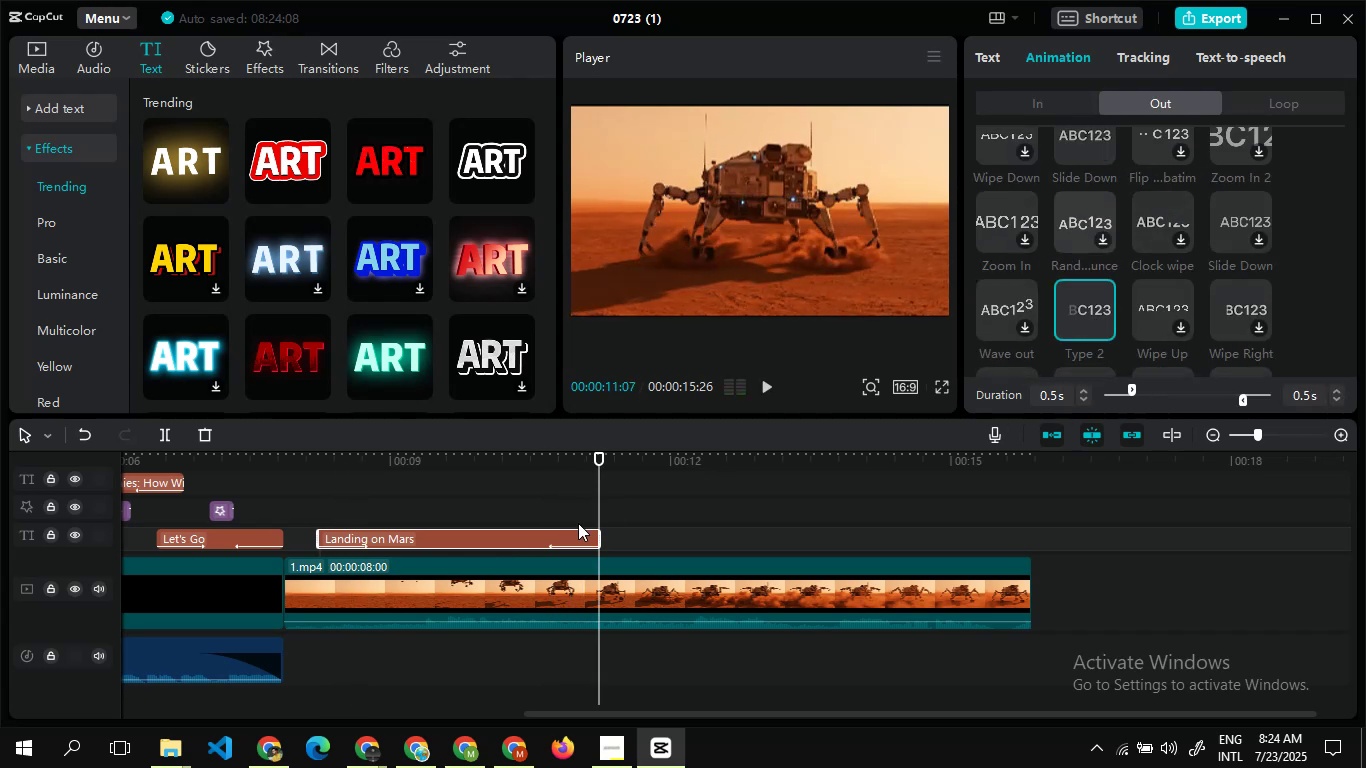 
left_click_drag(start_coordinate=[597, 530], to_coordinate=[858, 560])
 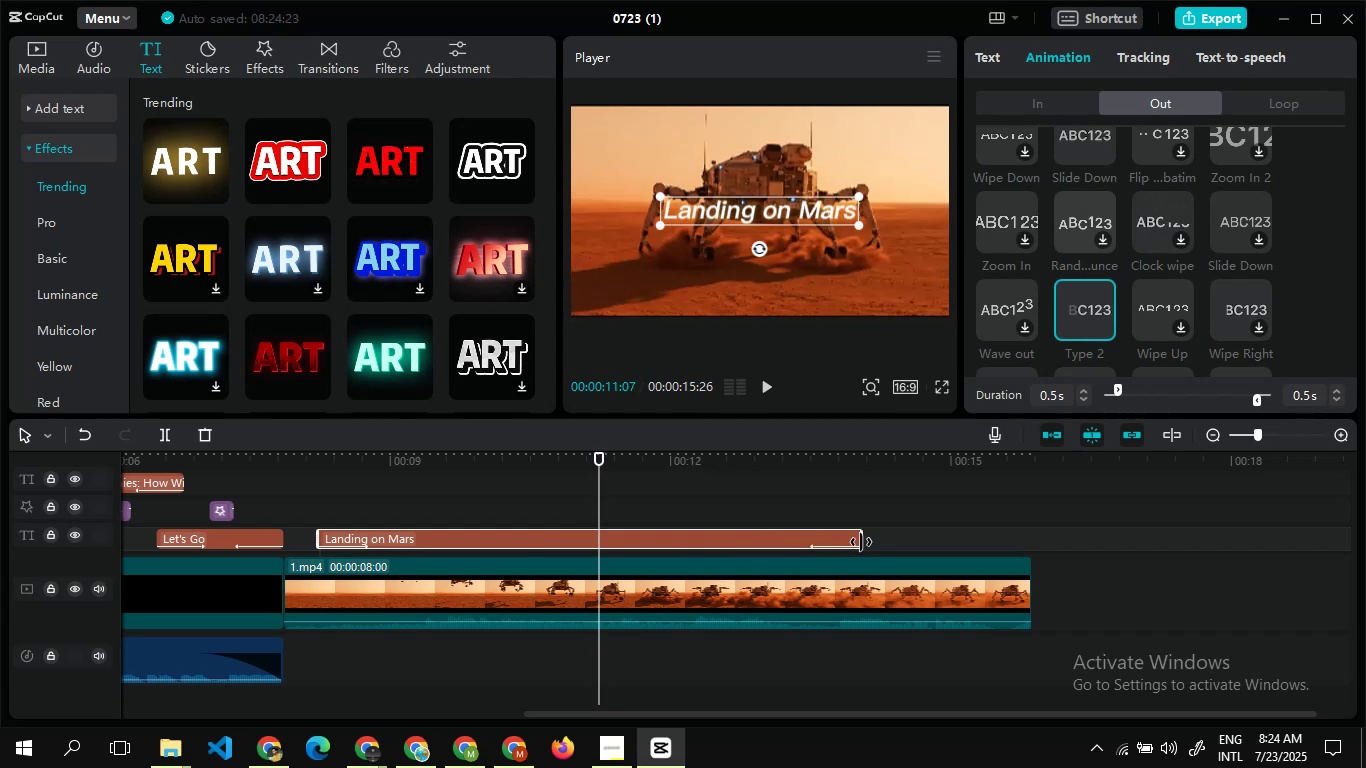 
left_click_drag(start_coordinate=[861, 542], to_coordinate=[950, 549])
 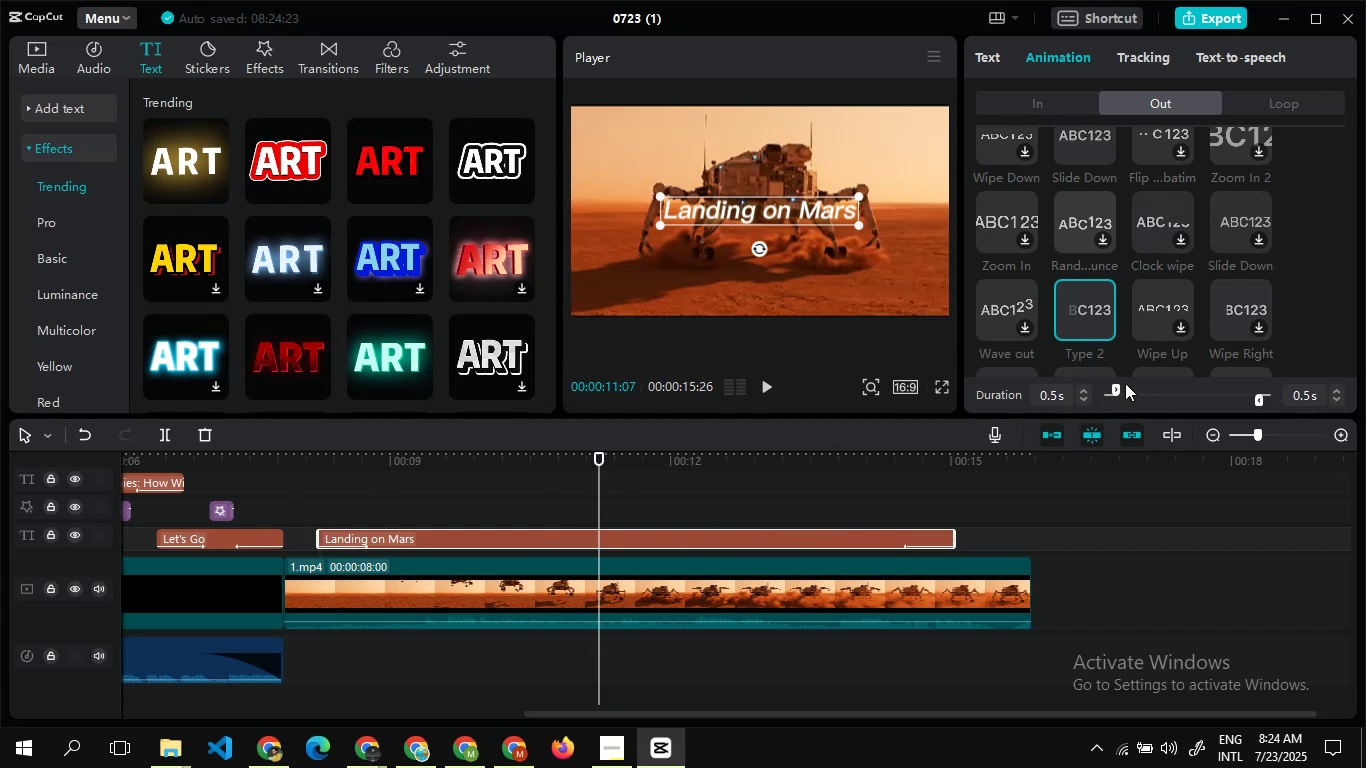 
wait(6.11)
 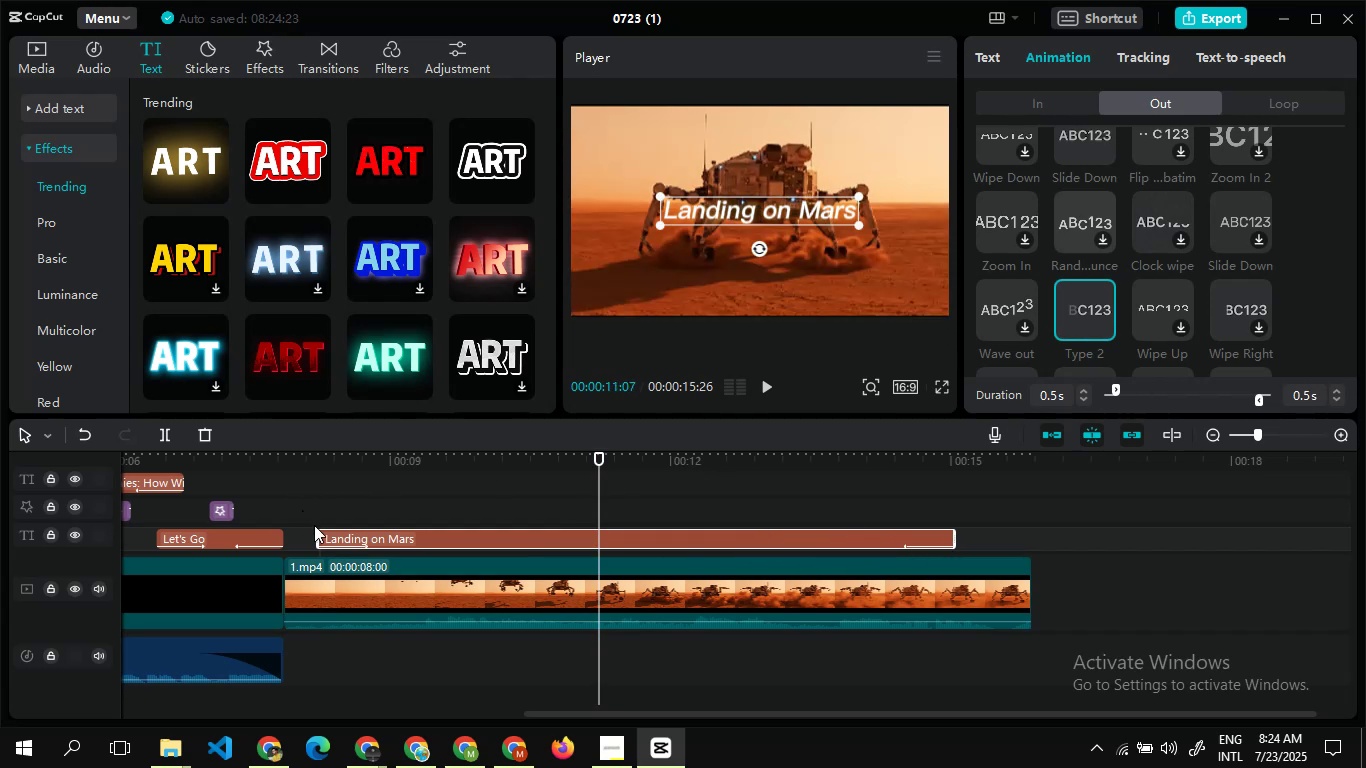 
left_click_drag(start_coordinate=[1116, 387], to_coordinate=[1128, 386])
 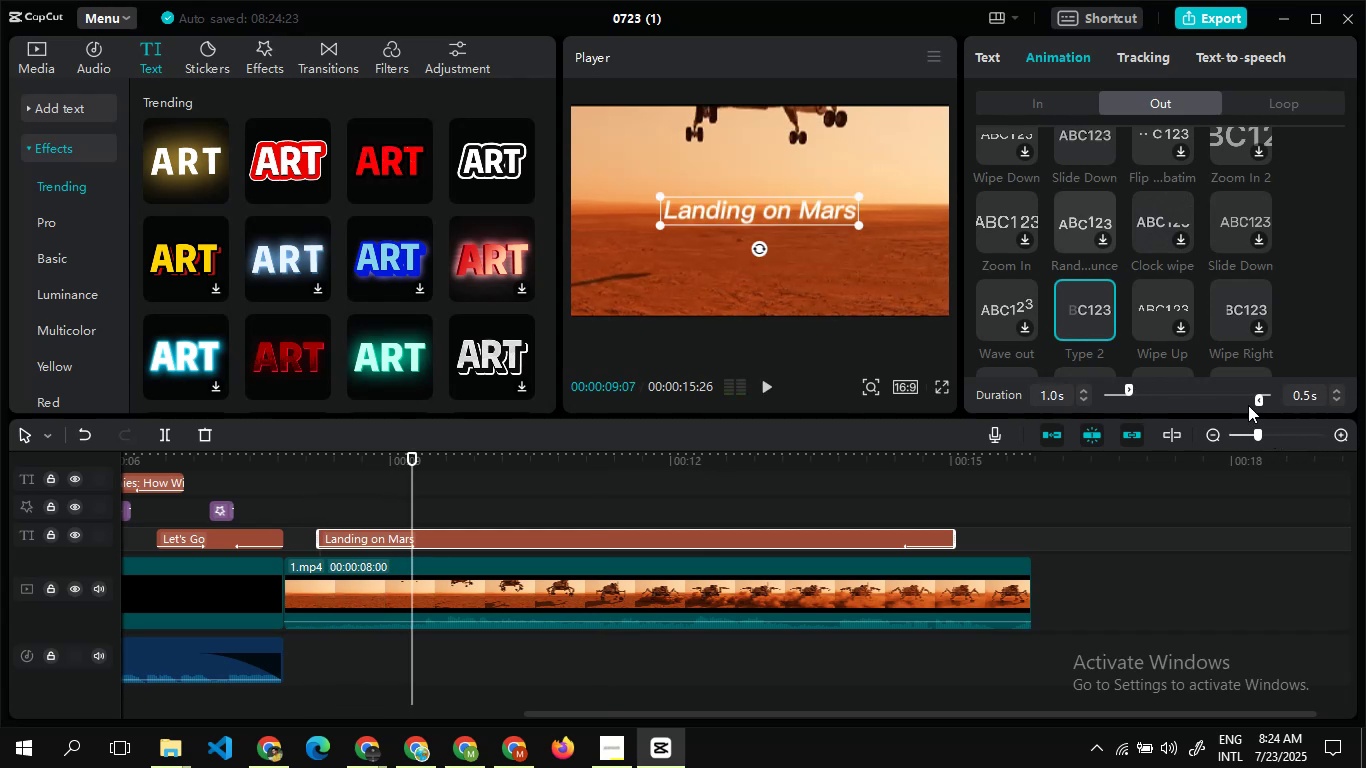 
left_click_drag(start_coordinate=[1260, 401], to_coordinate=[1248, 400])
 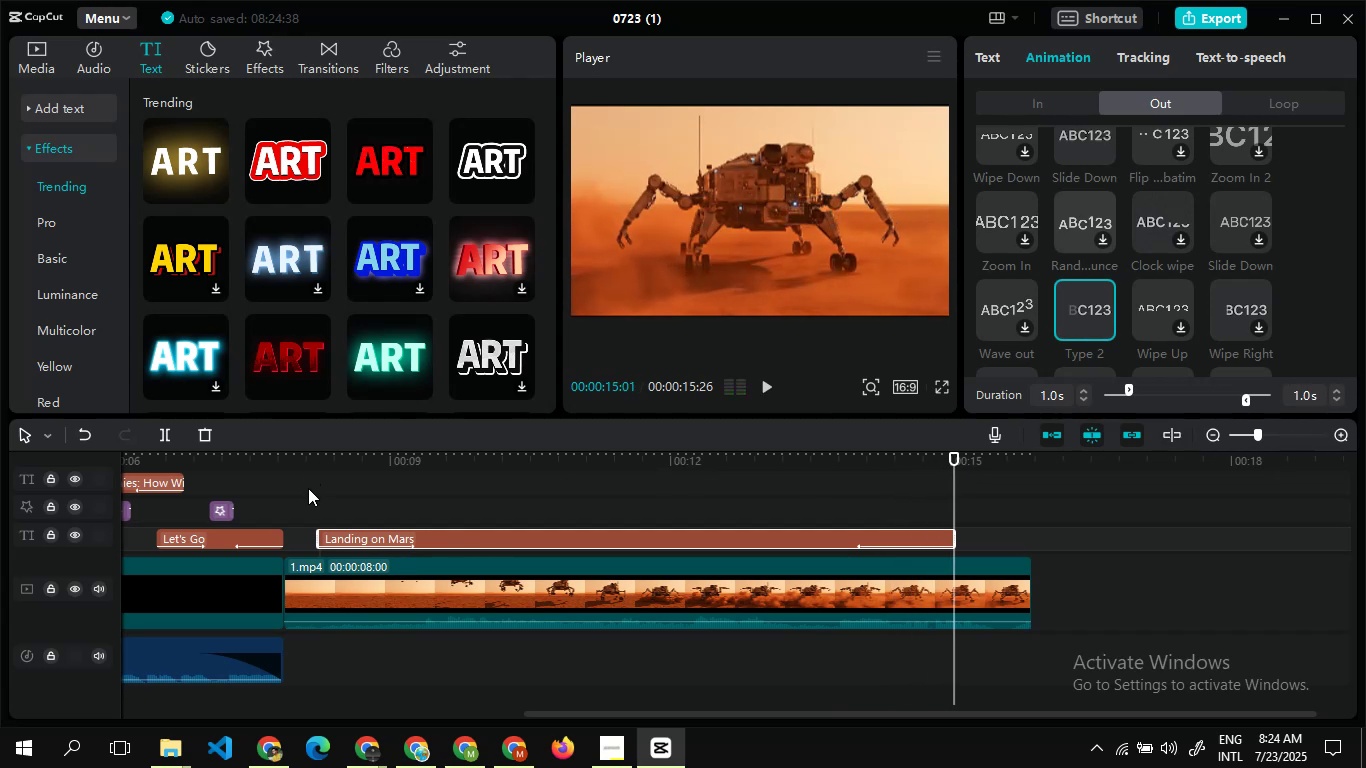 
double_click([309, 489])
 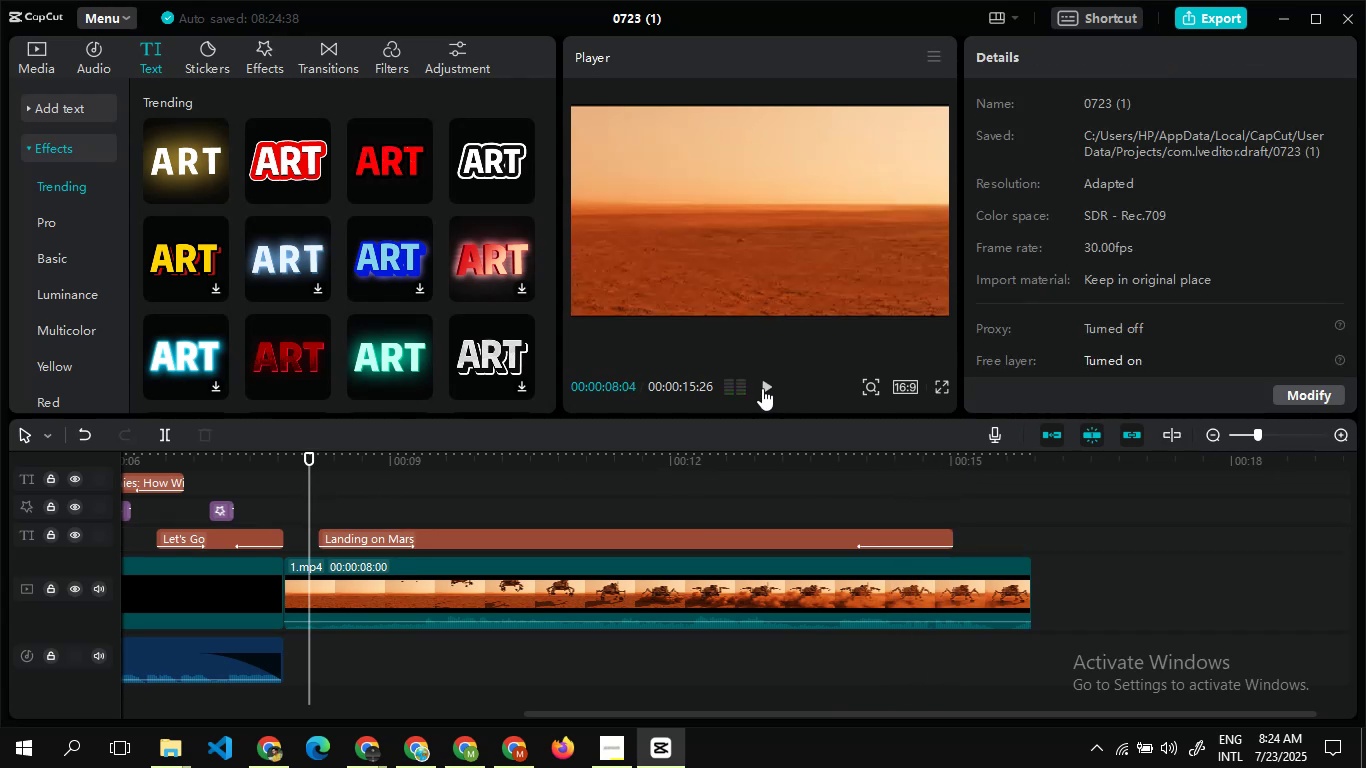 
left_click([762, 388])
 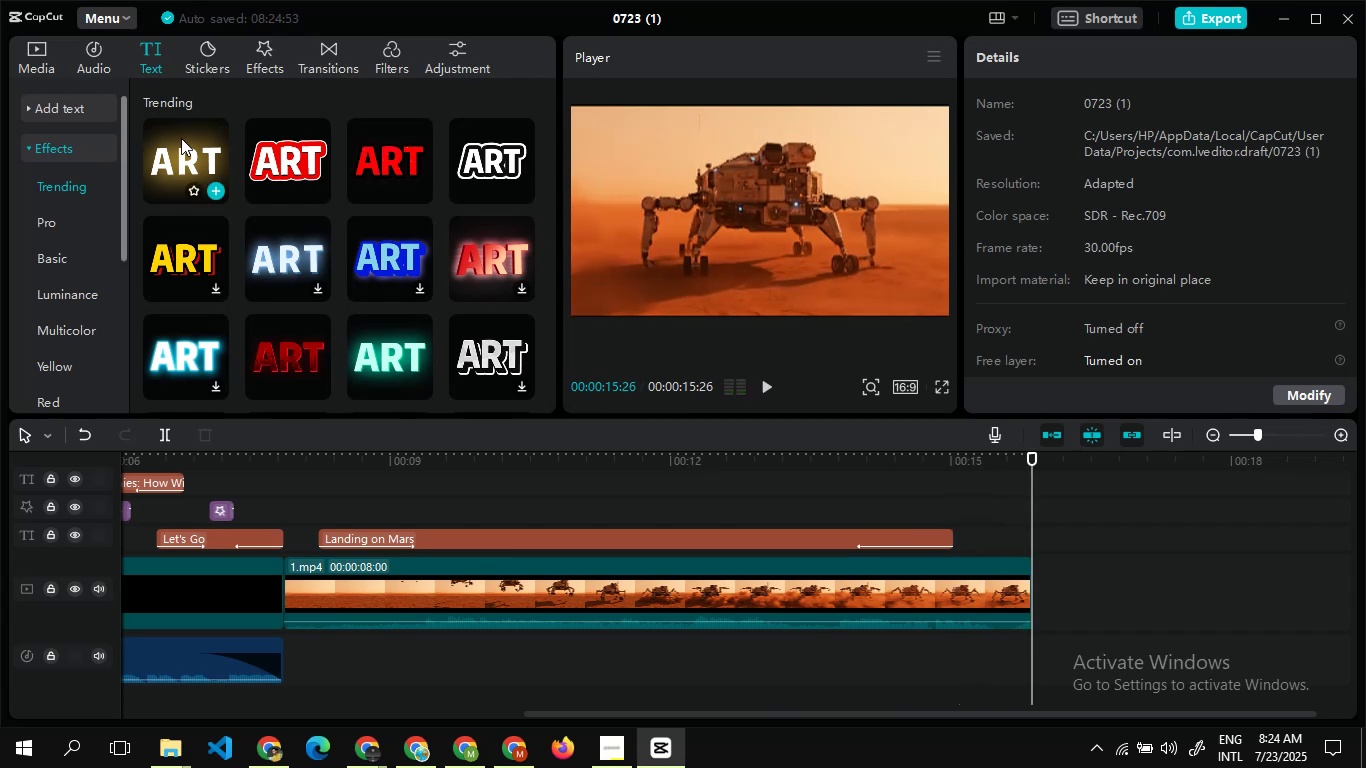 
wait(18.47)
 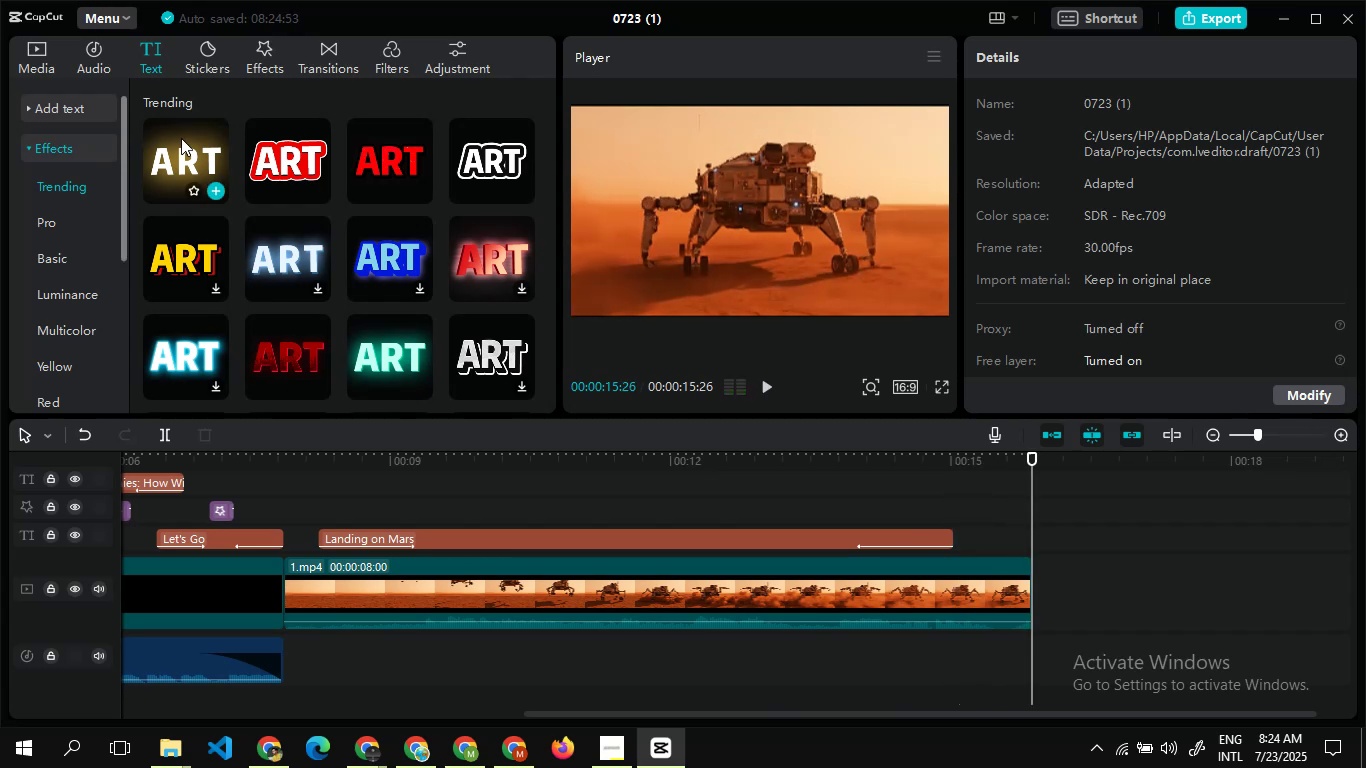 
left_click([535, 766])
 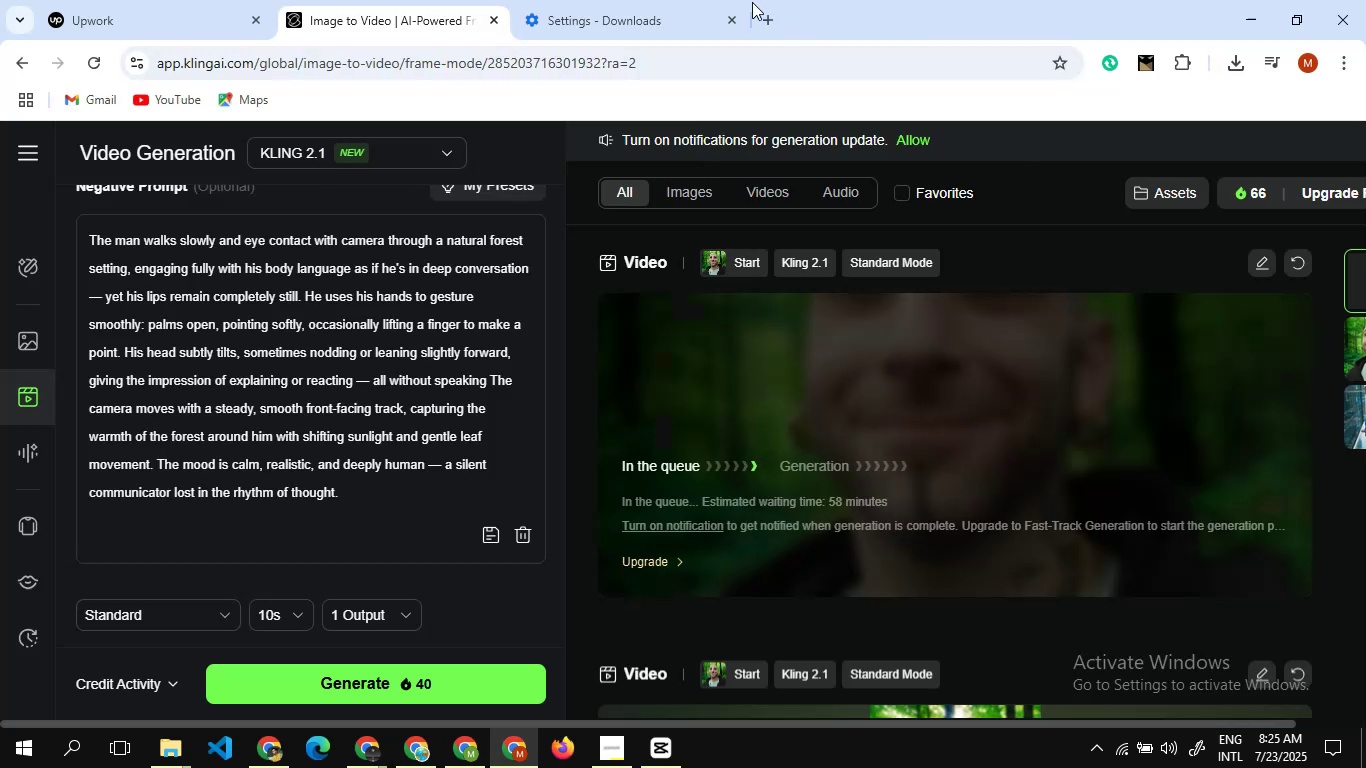 
left_click([759, 15])
 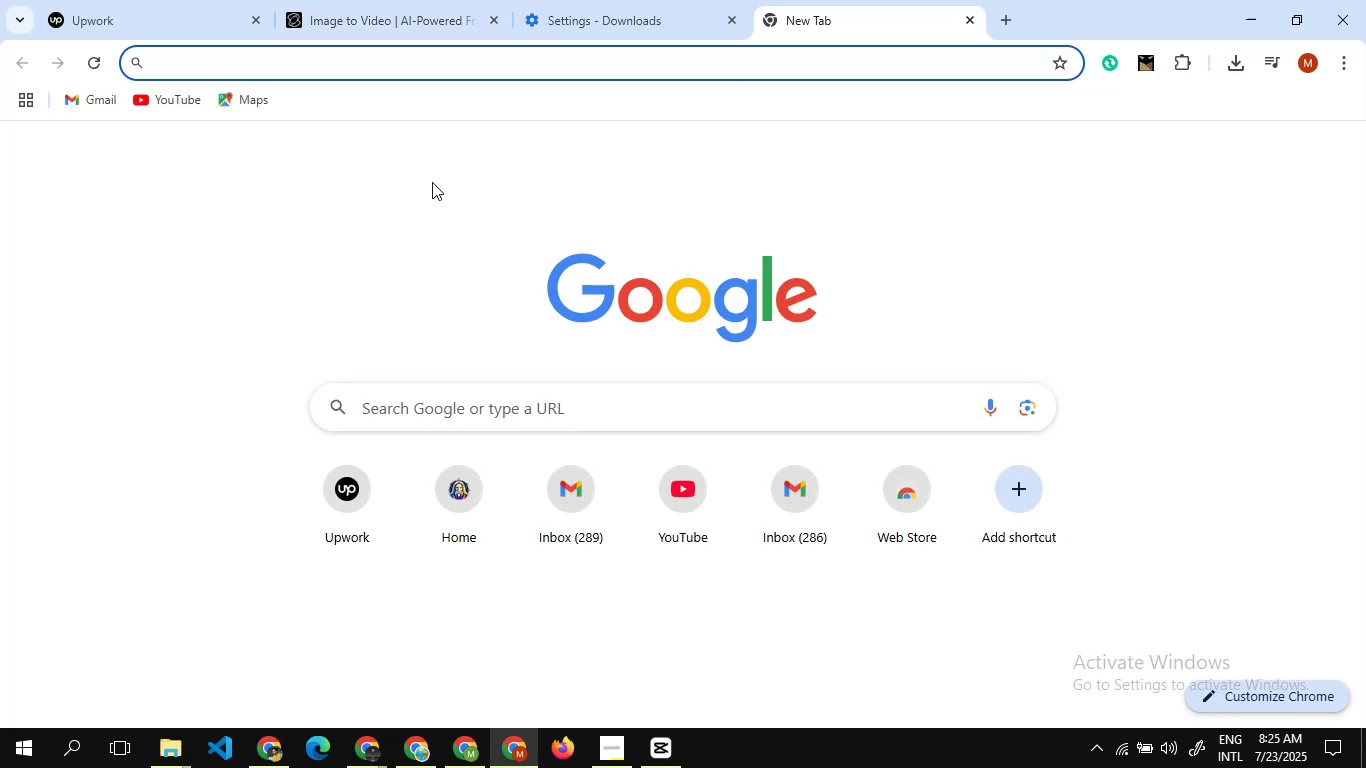 
type(landing on mars png)
 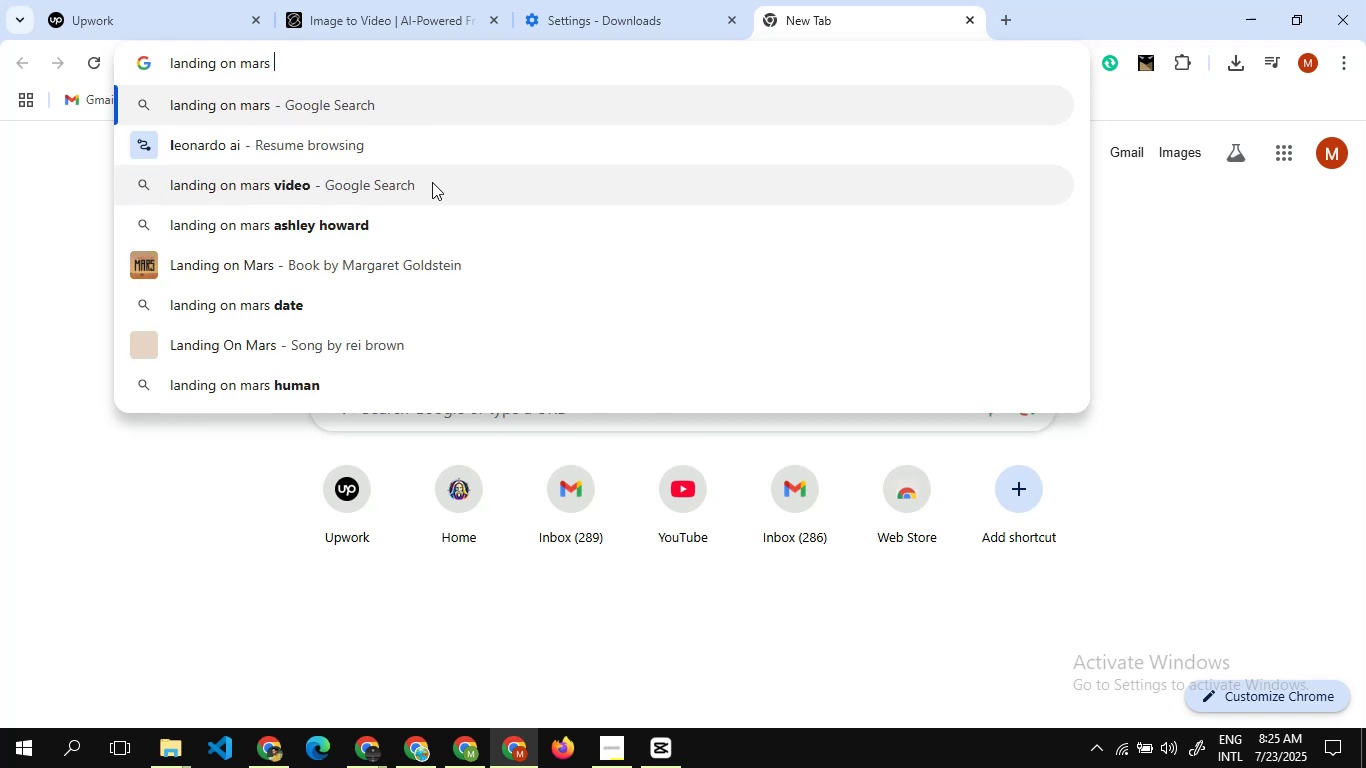 
key(Enter)
 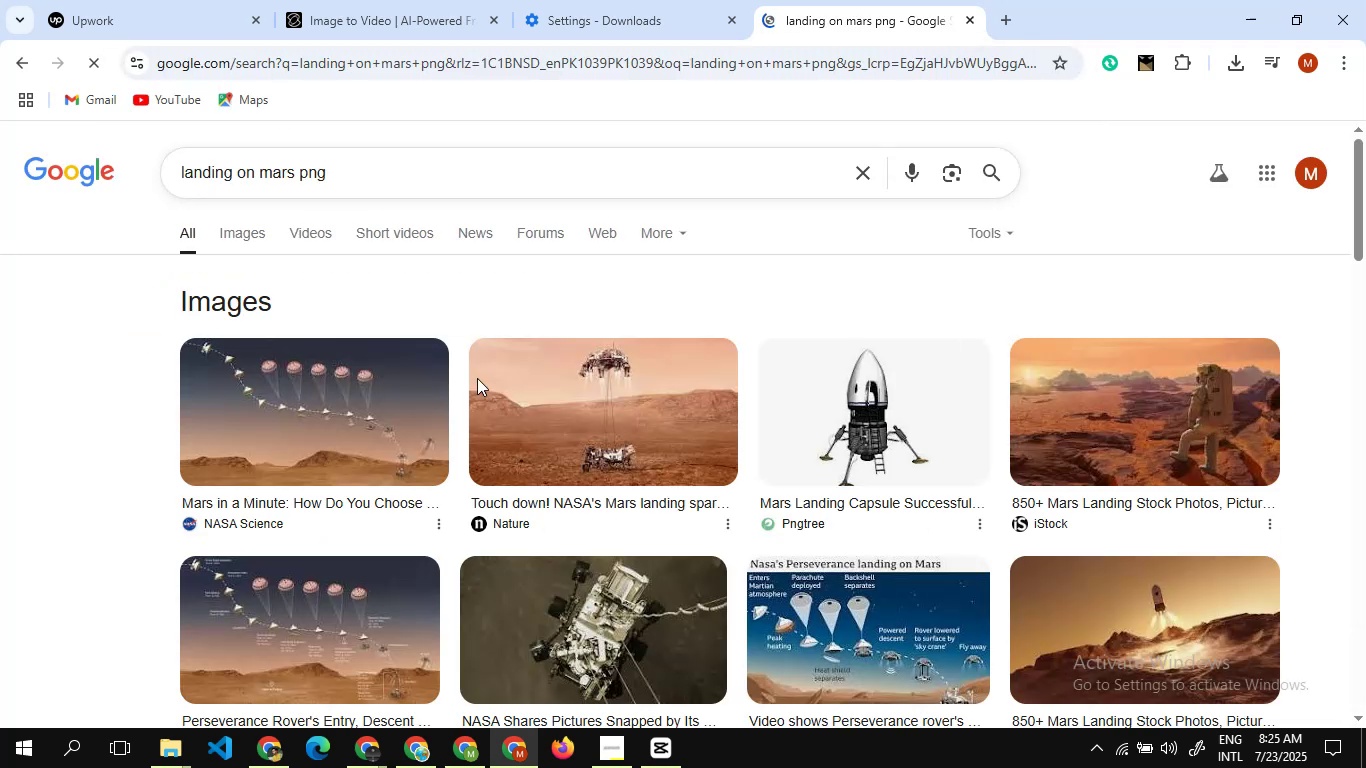 
wait(6.19)
 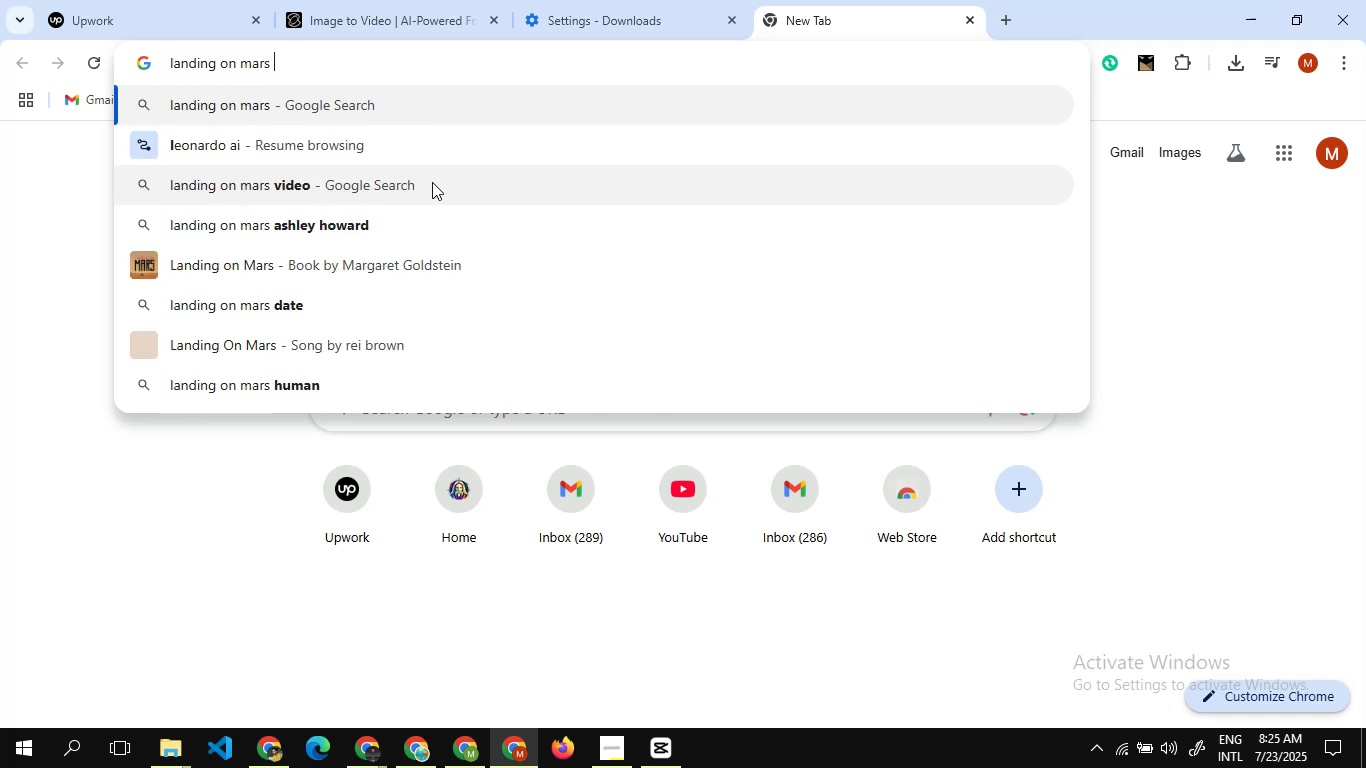 
scroll: coordinate [481, 374], scroll_direction: down, amount: 2.0
 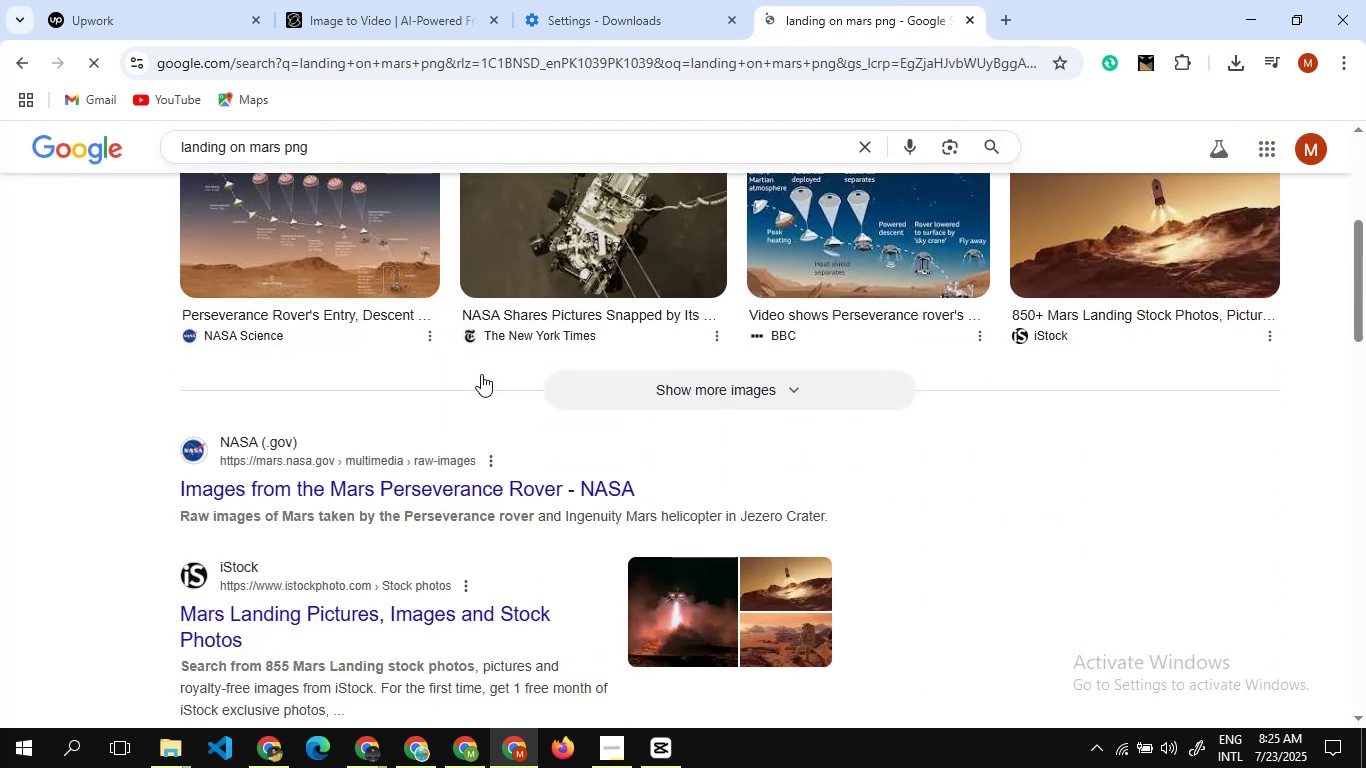 
scroll: coordinate [481, 374], scroll_direction: none, amount: 0.0
 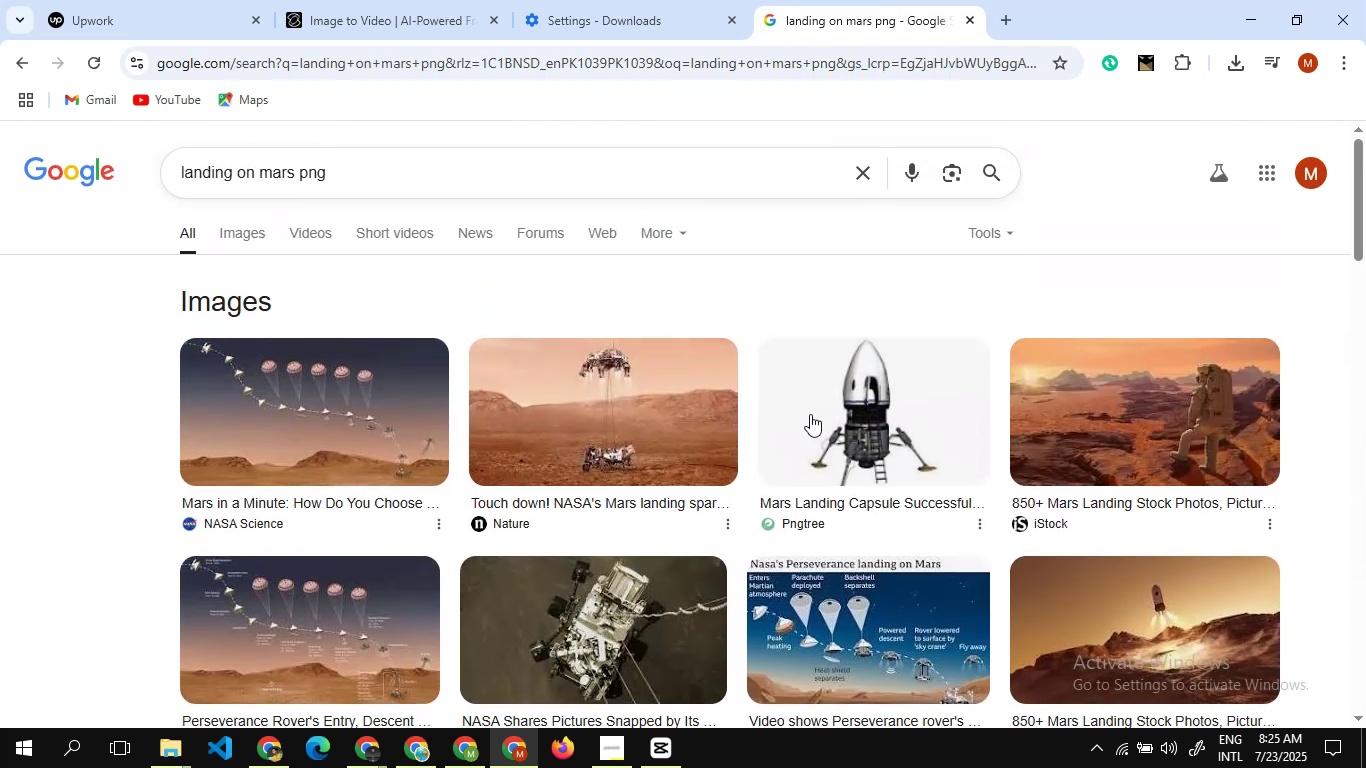 
left_click([810, 414])
 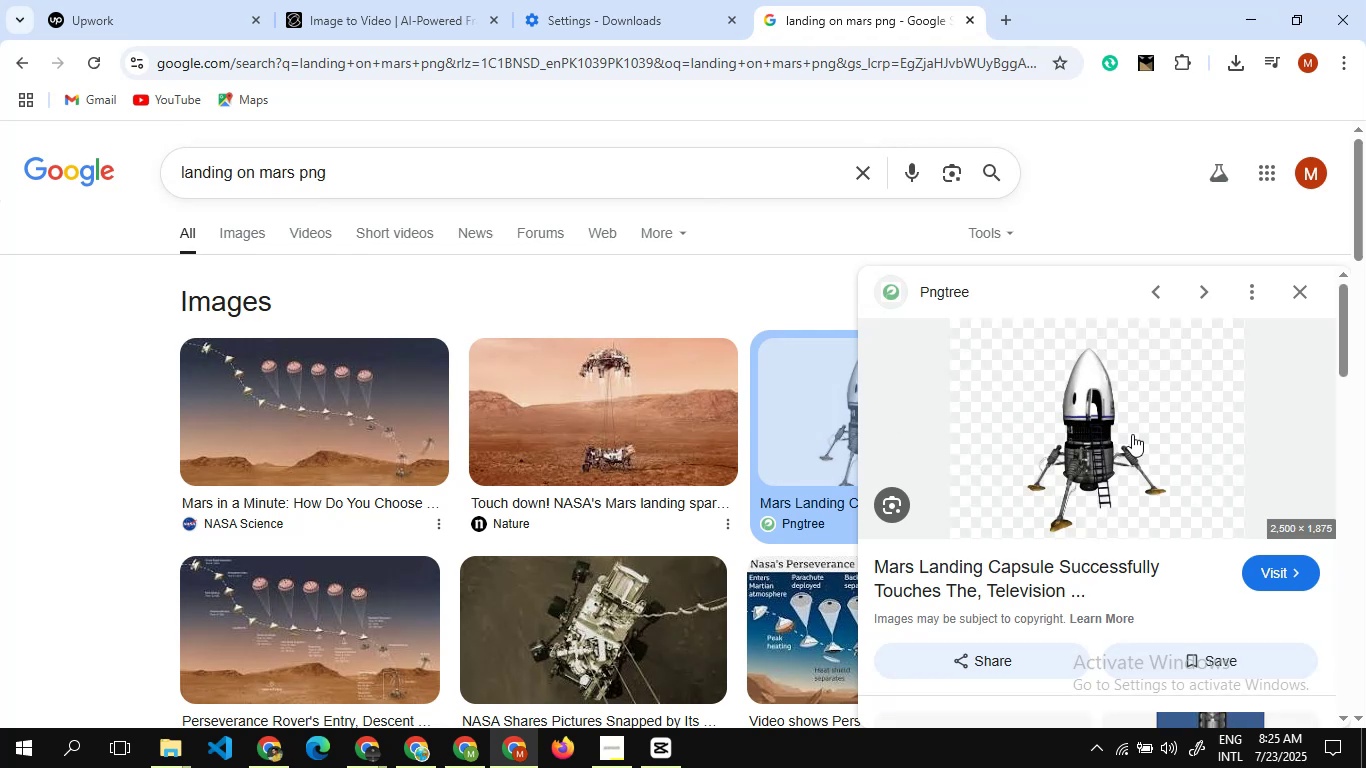 
wait(6.66)
 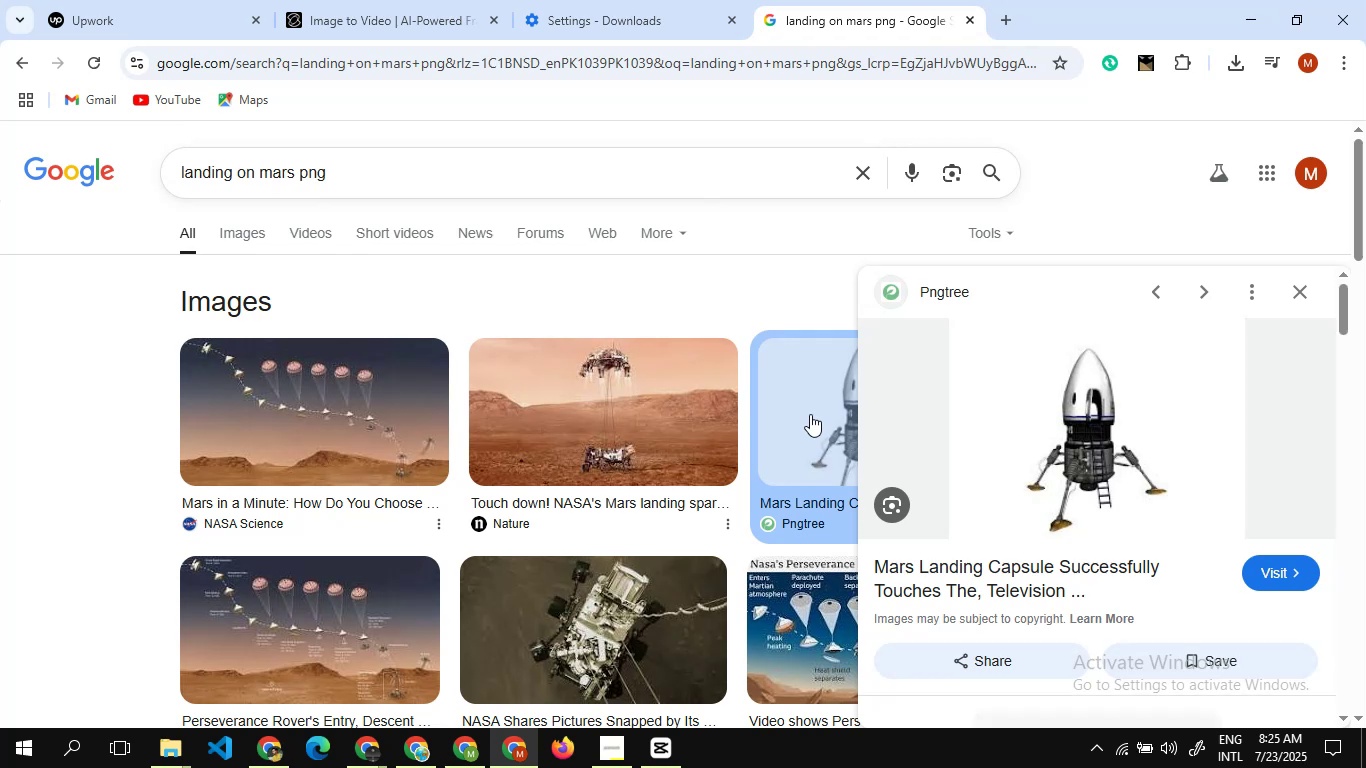 
left_click([1285, 572])
 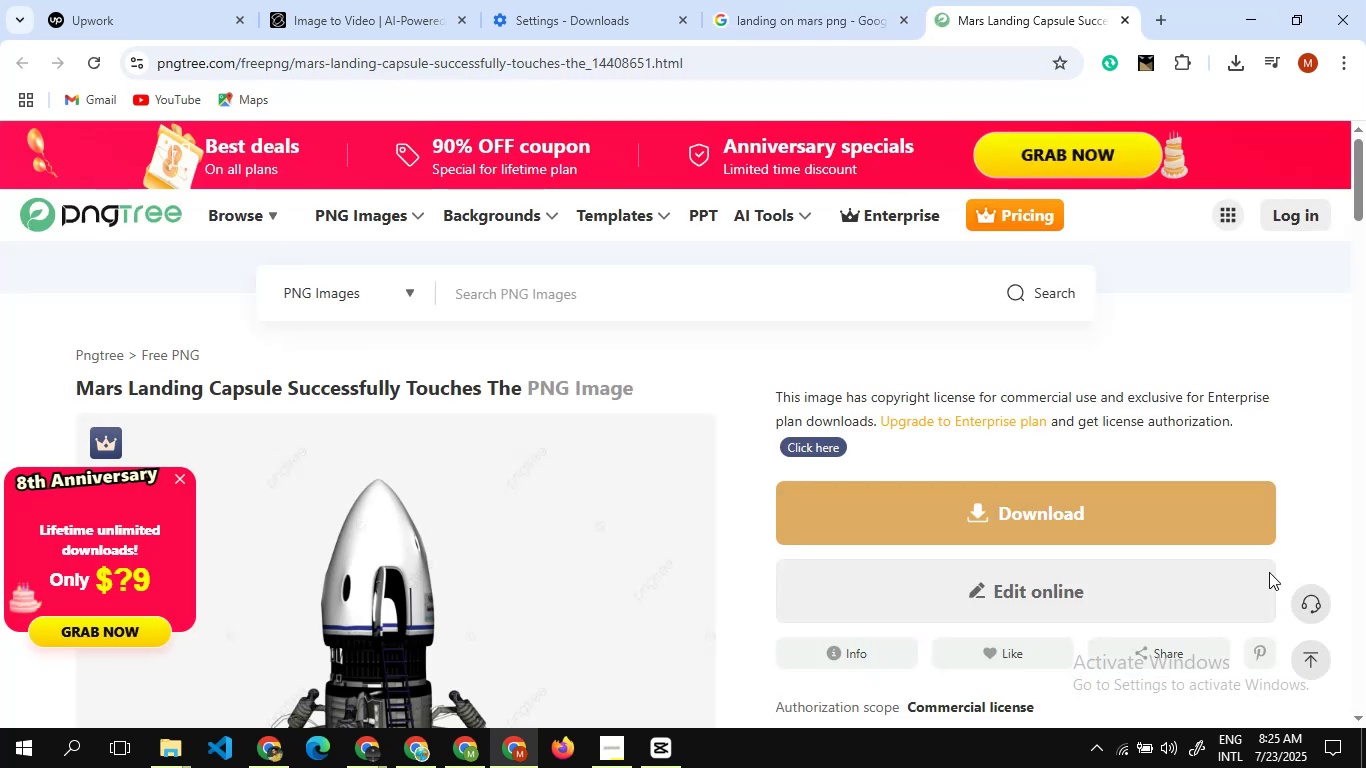 
wait(5.29)
 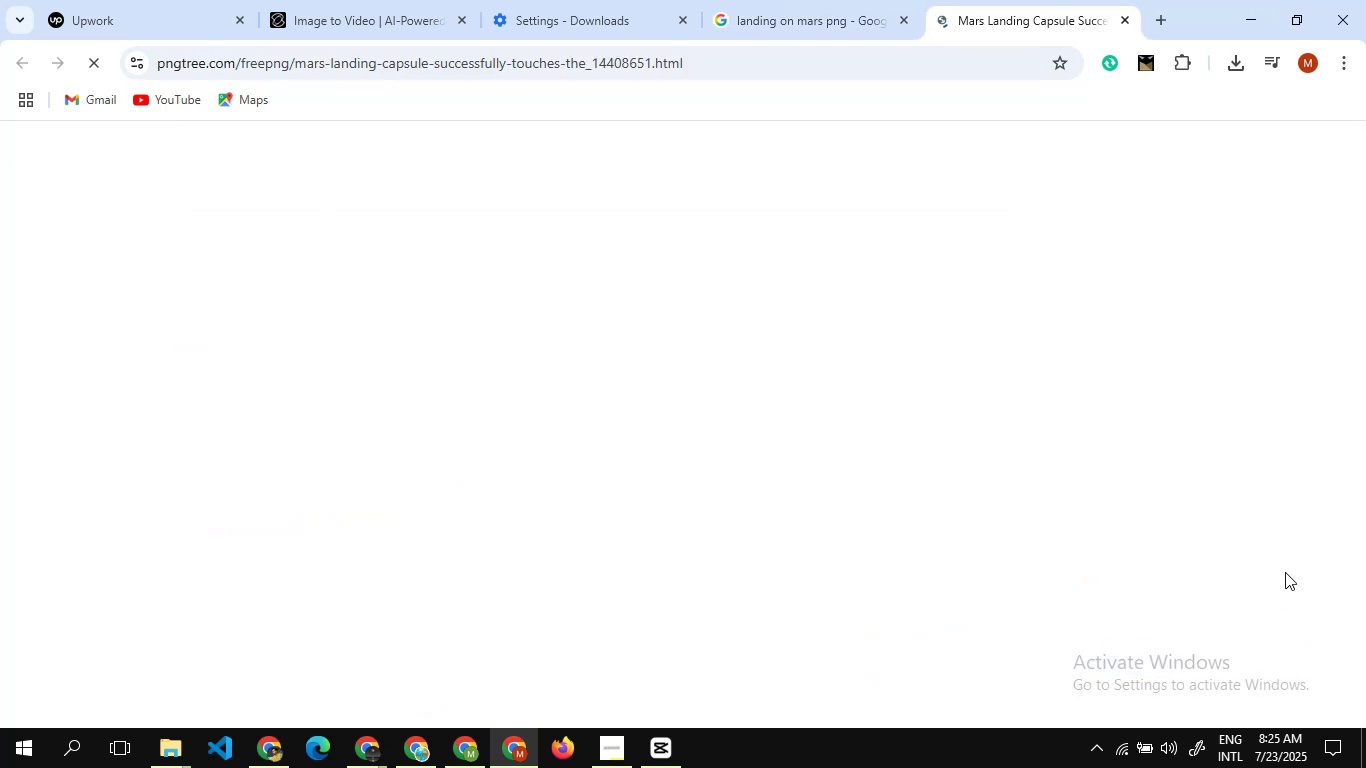 
scroll: coordinate [523, 497], scroll_direction: up, amount: 12.0
 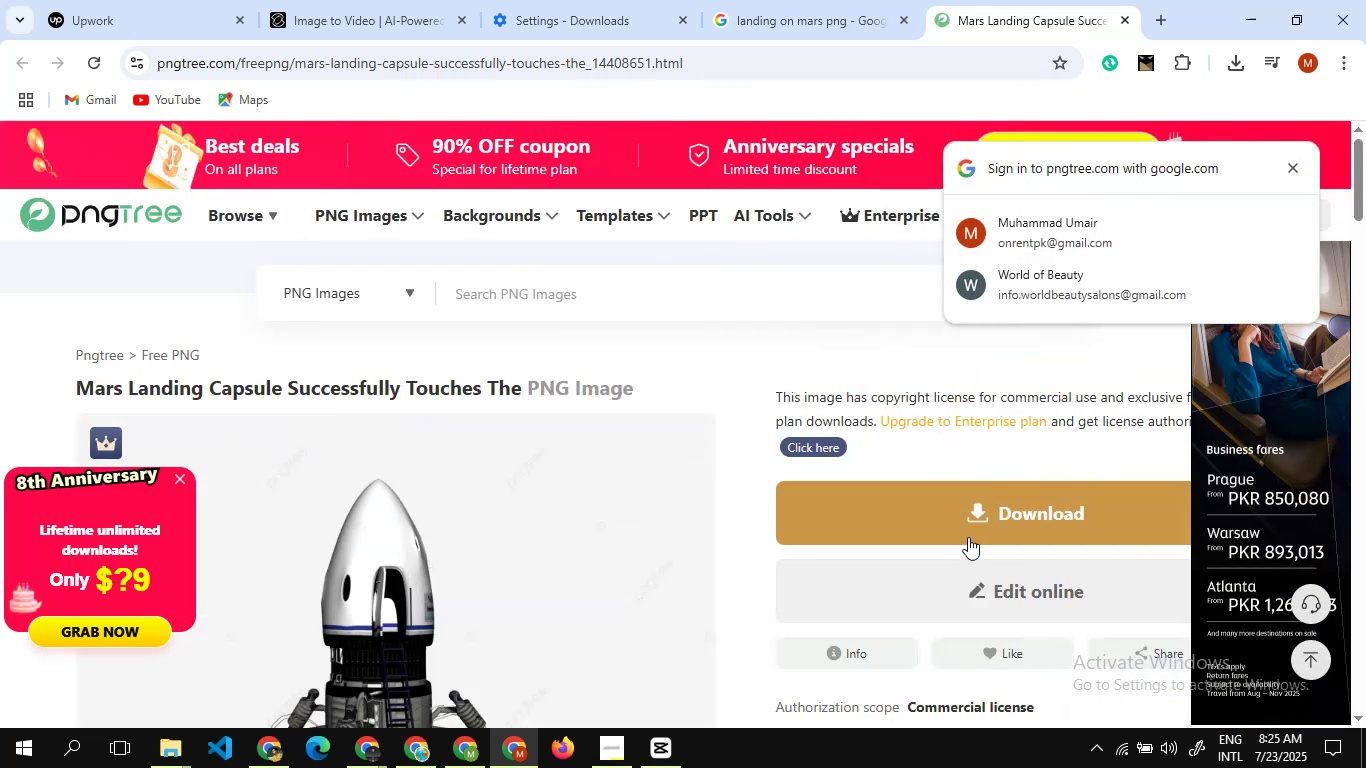 
left_click([968, 537])
 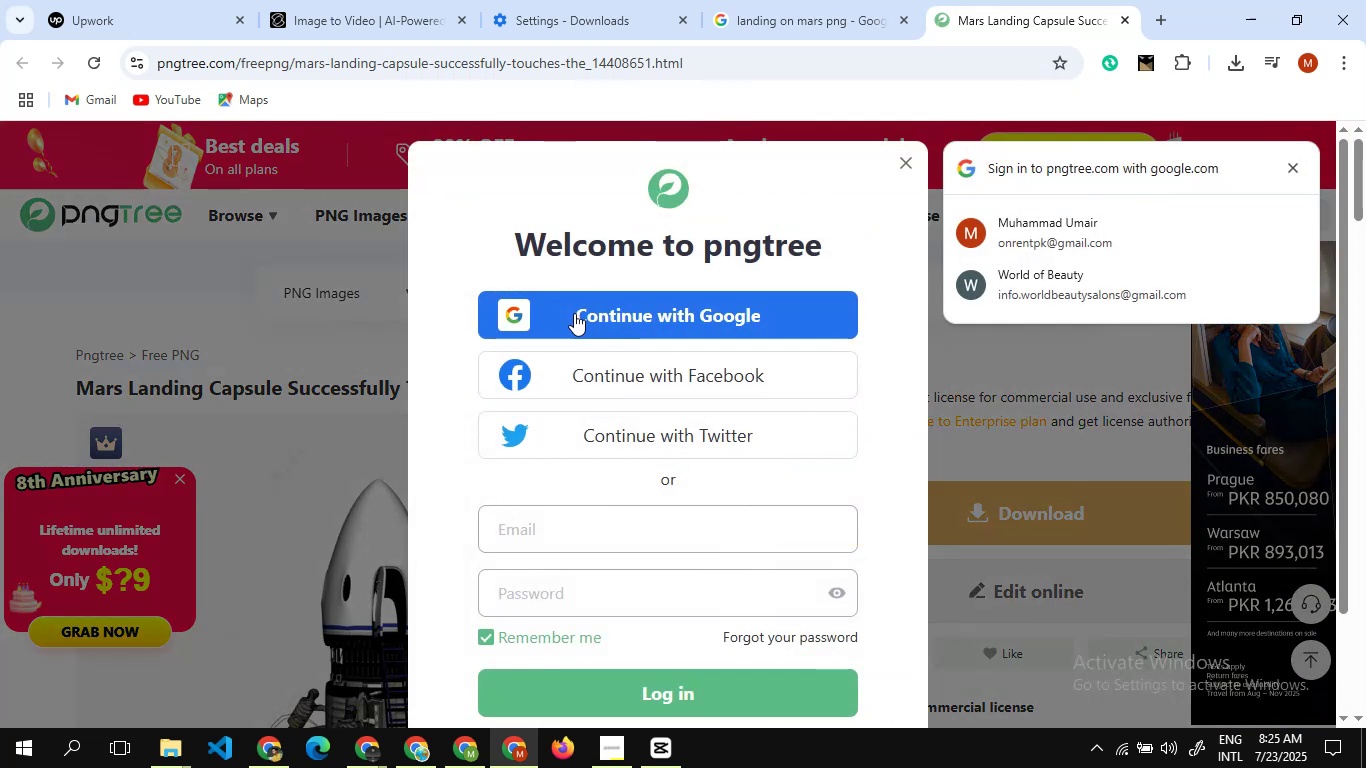 
left_click([574, 313])
 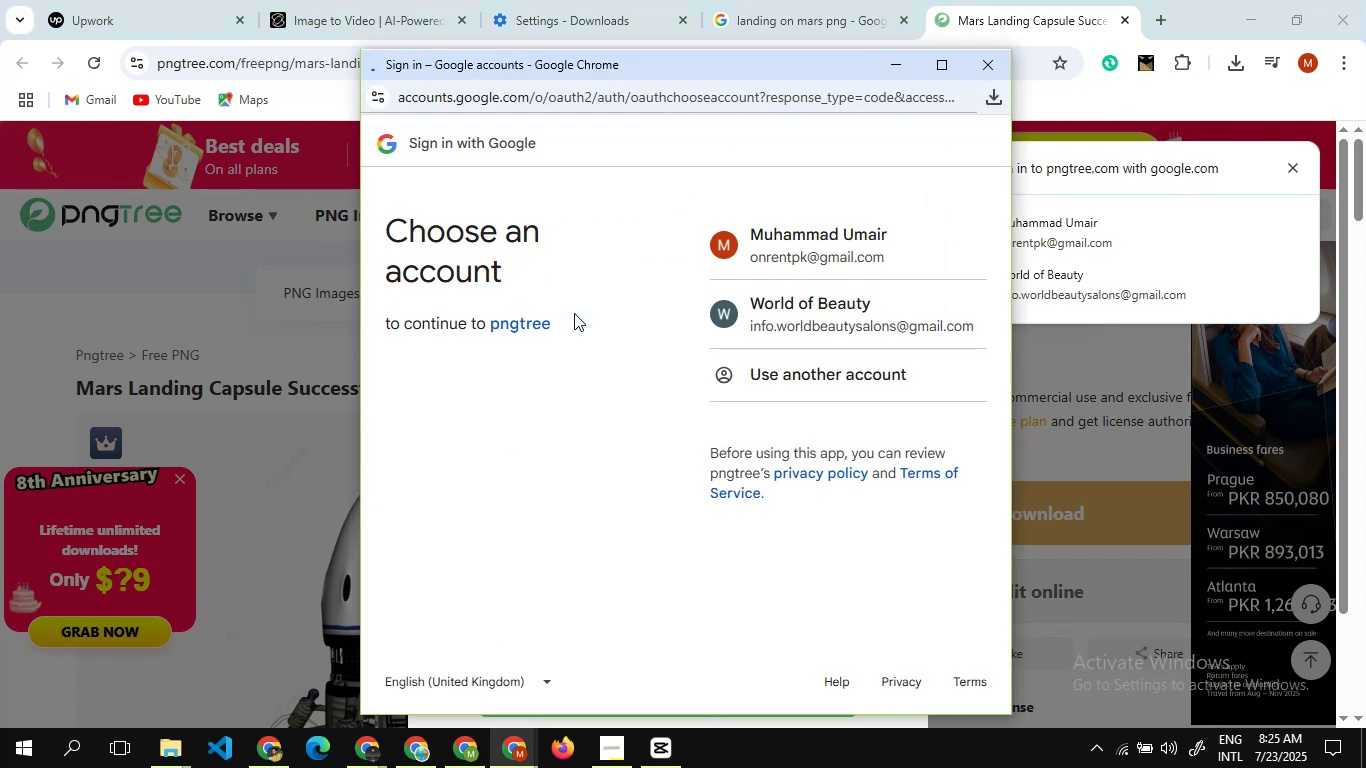 
left_click([822, 254])
 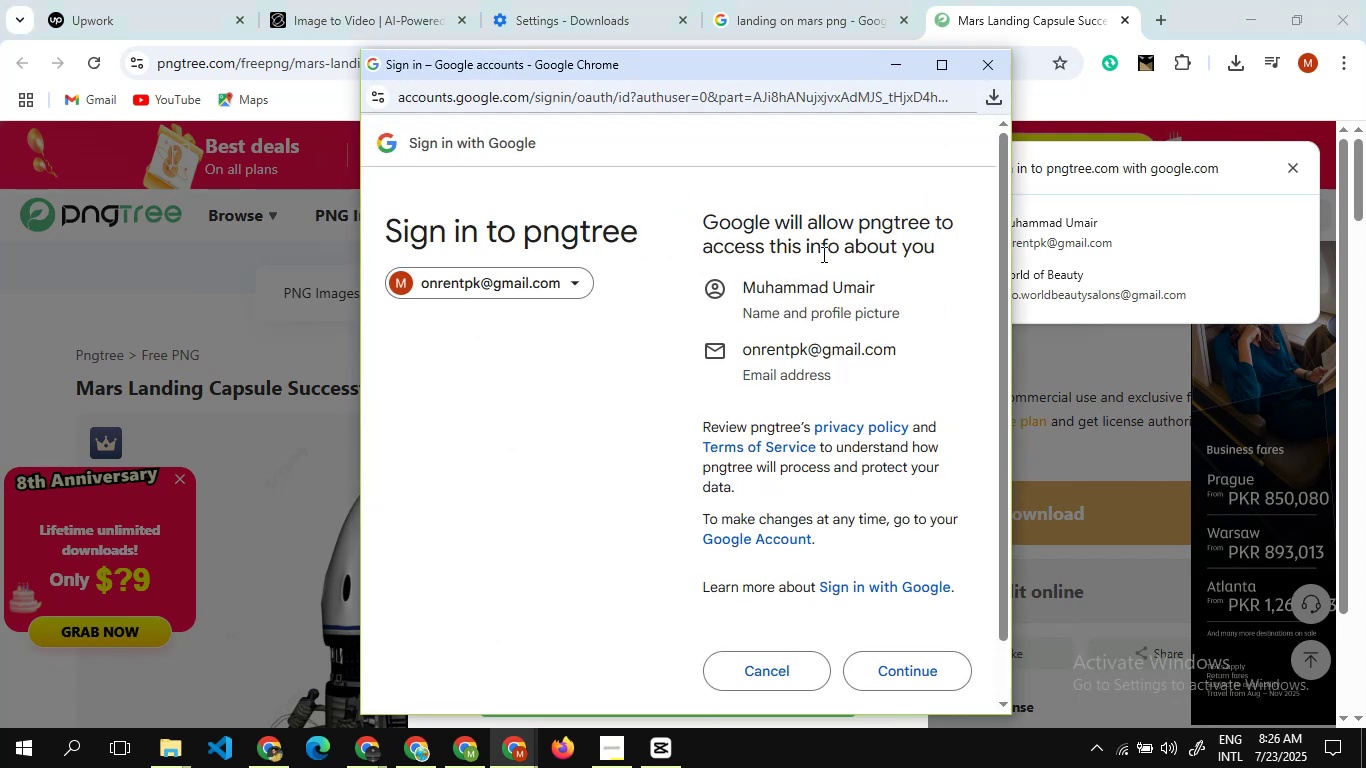 
wait(5.55)
 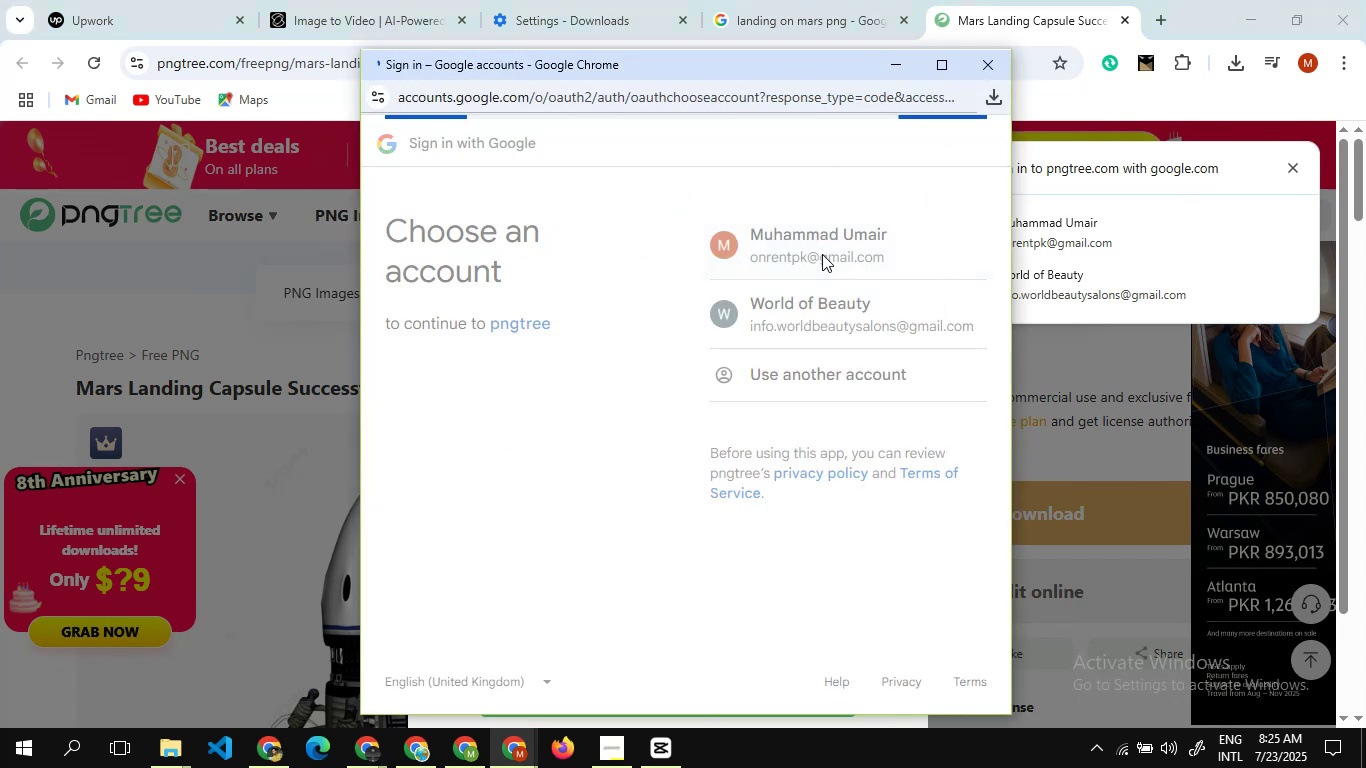 
left_click([876, 663])
 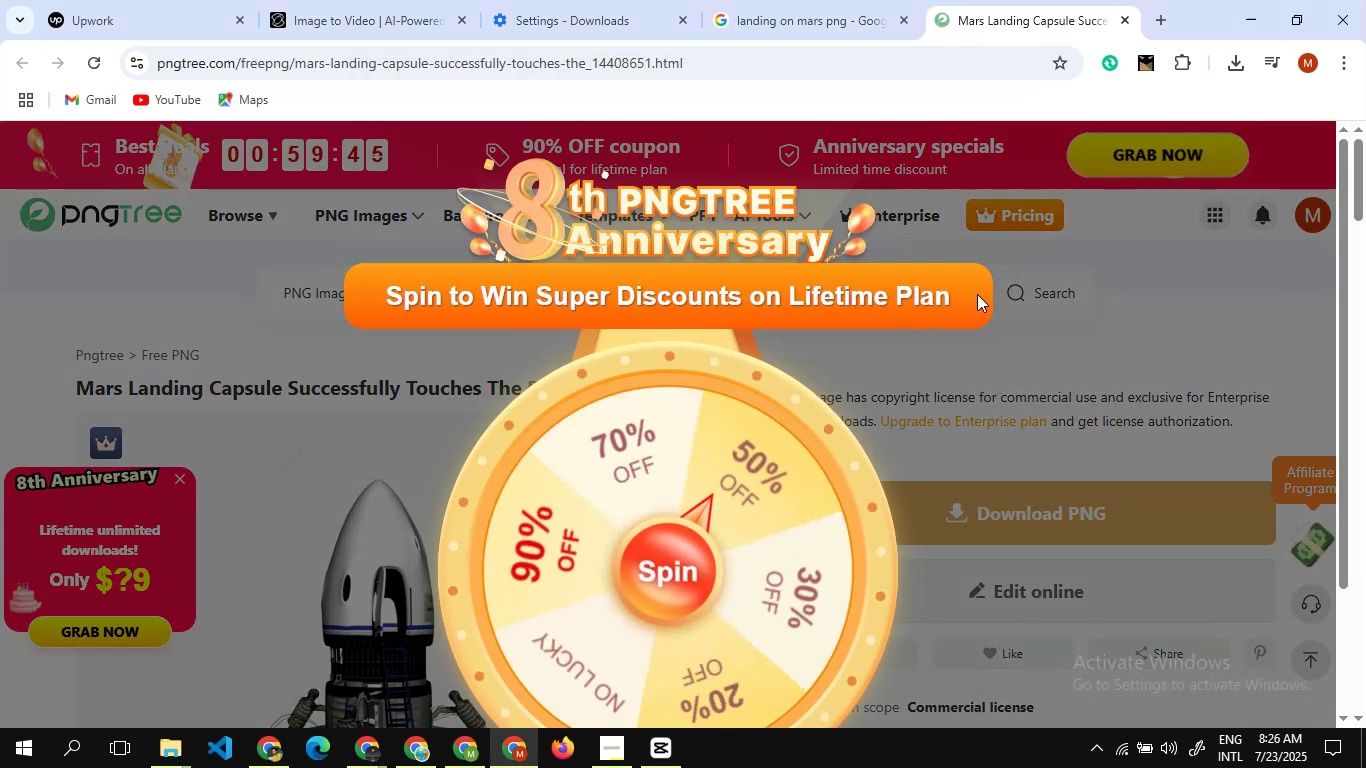 
wait(10.6)
 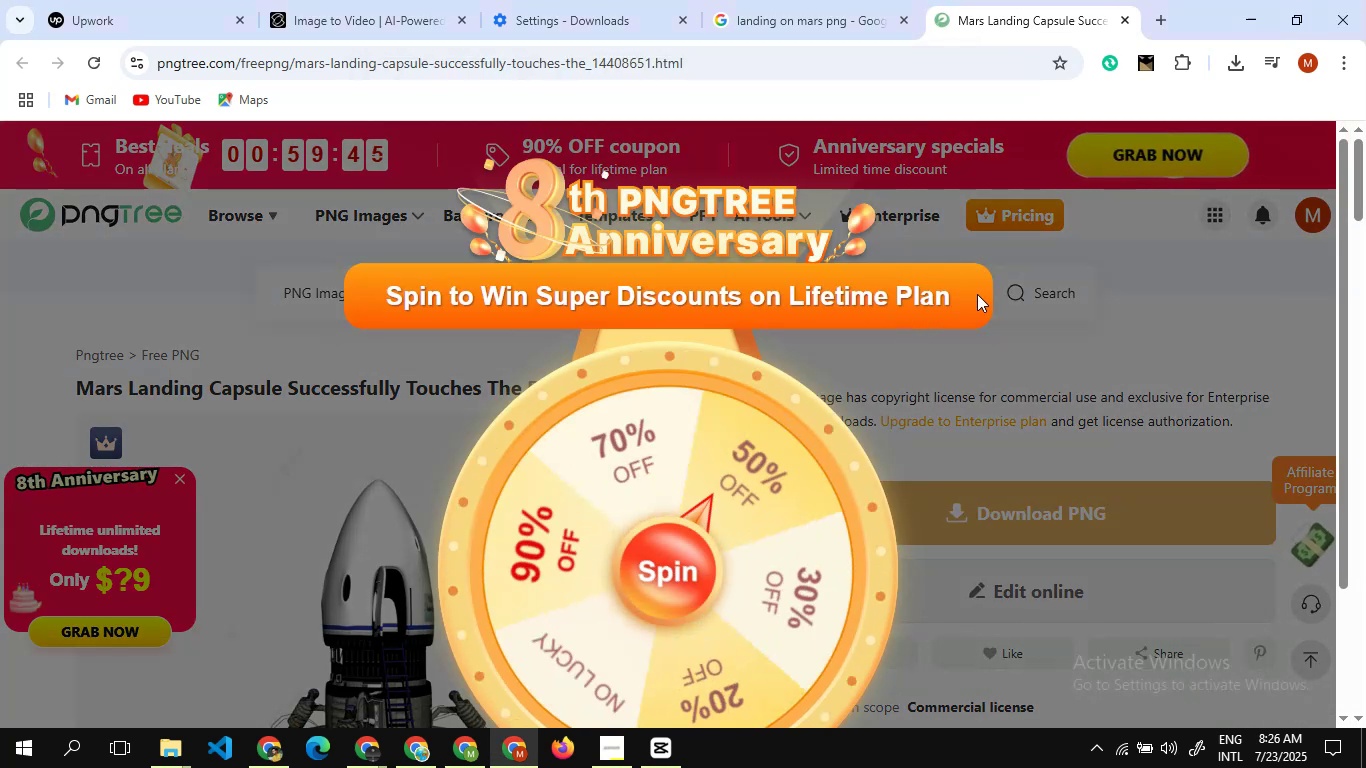 
left_click([182, 473])
 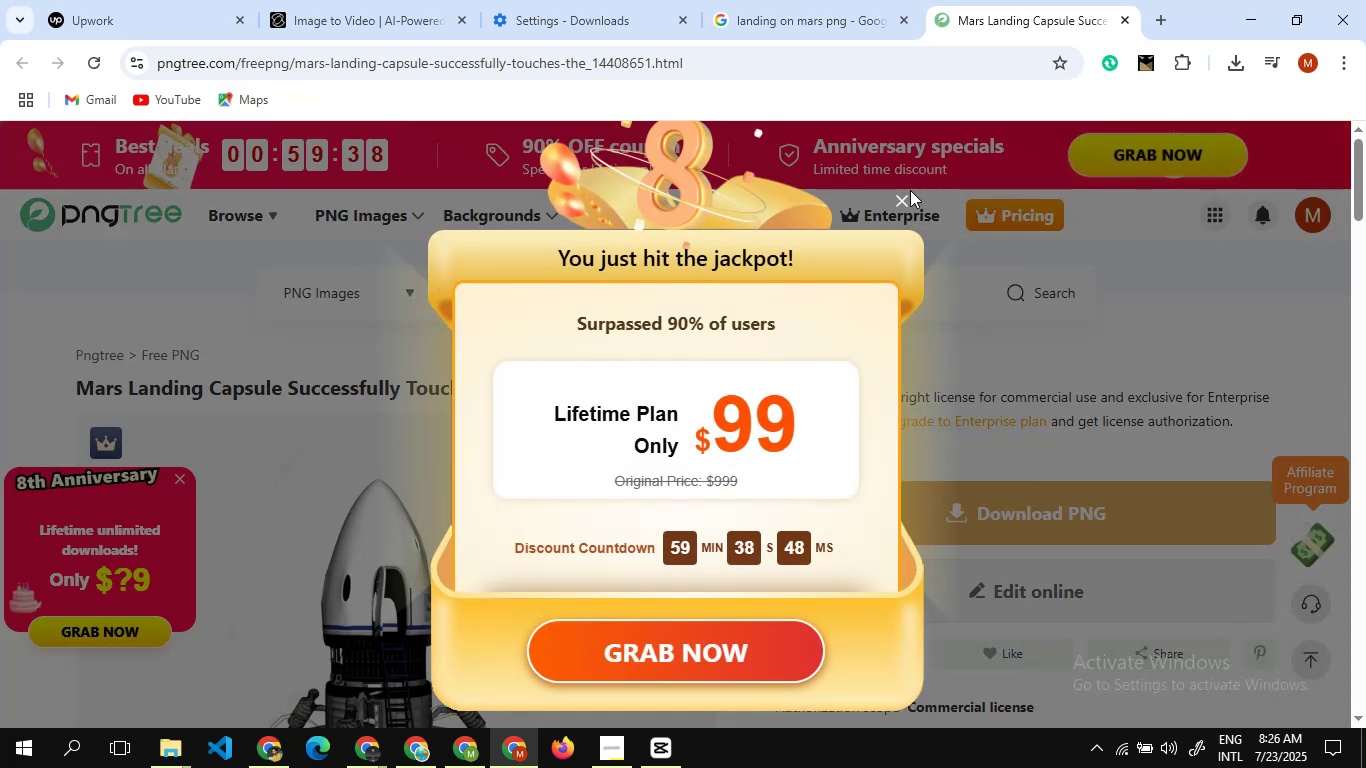 
left_click([910, 190])
 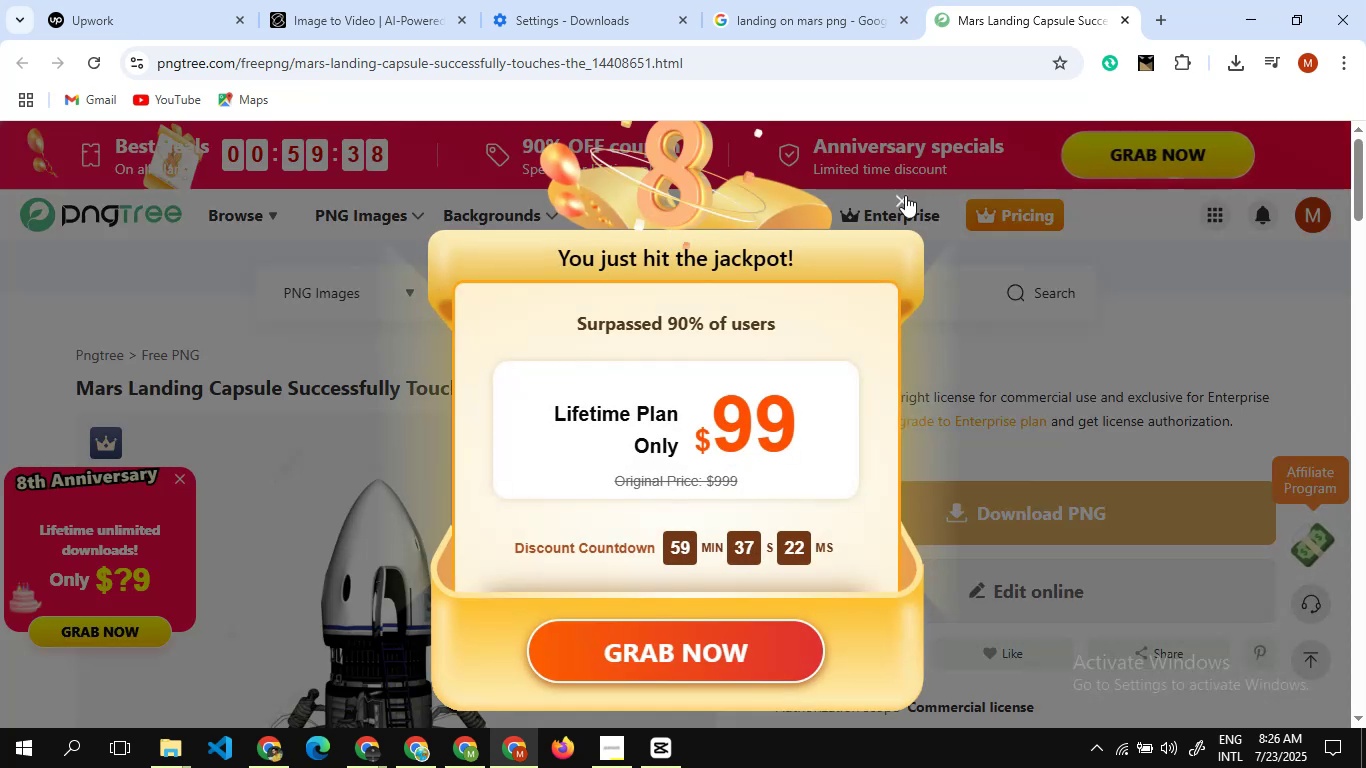 
left_click([905, 195])
 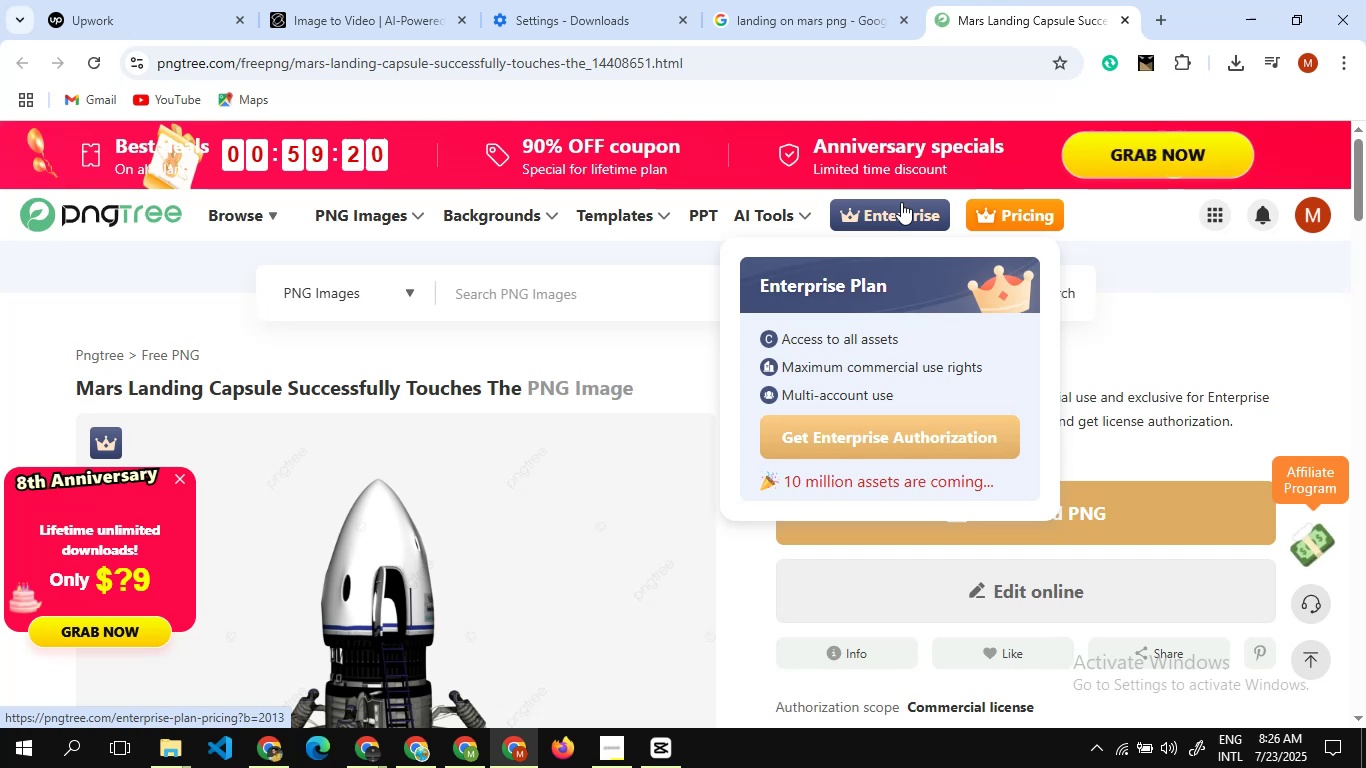 
wait(22.33)
 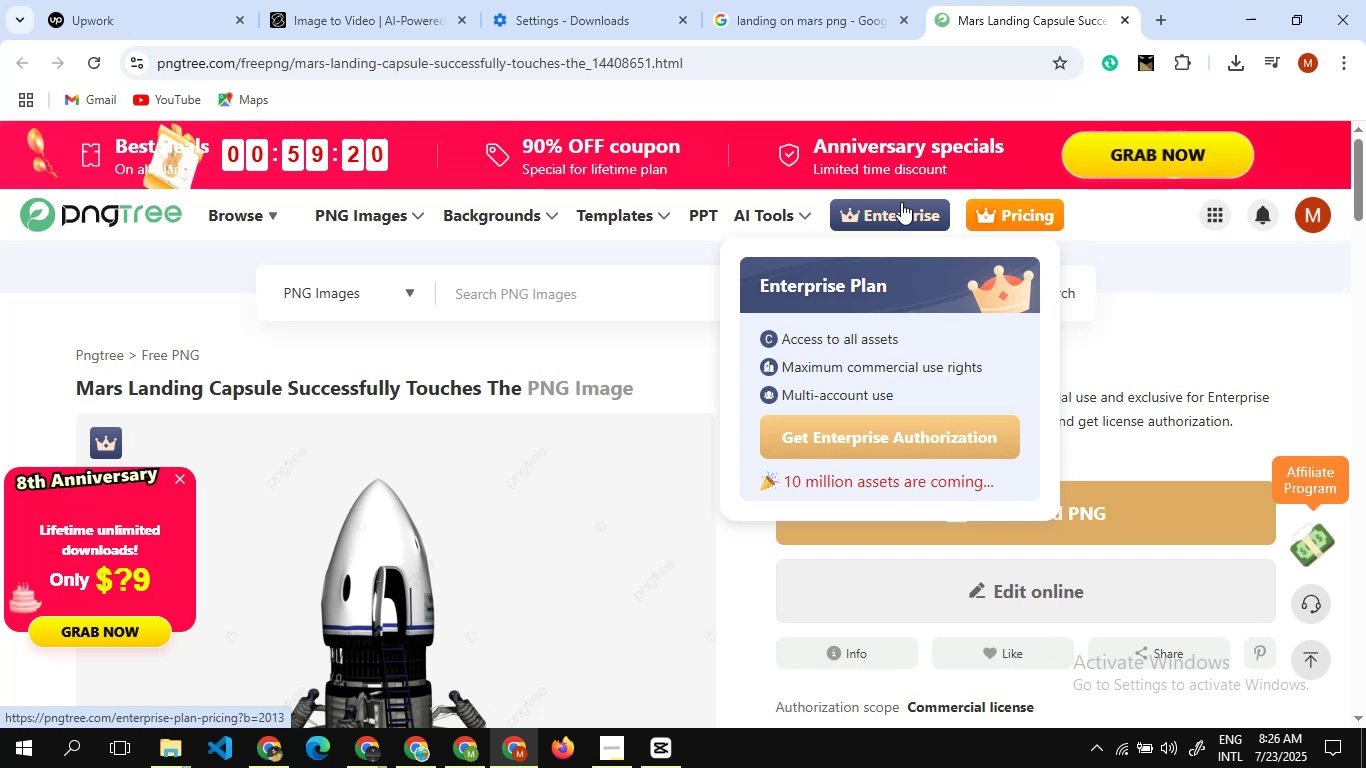 
left_click([1138, 511])
 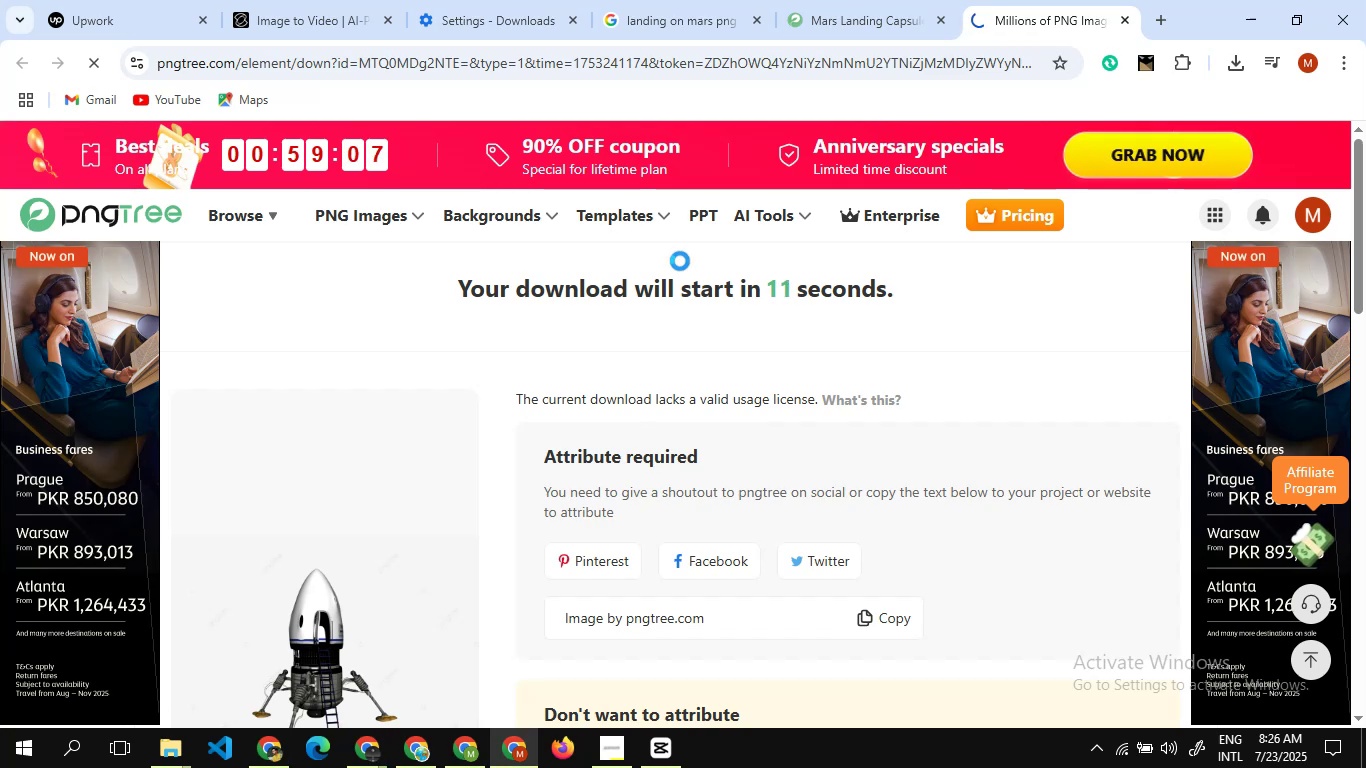 
wait(13.0)
 